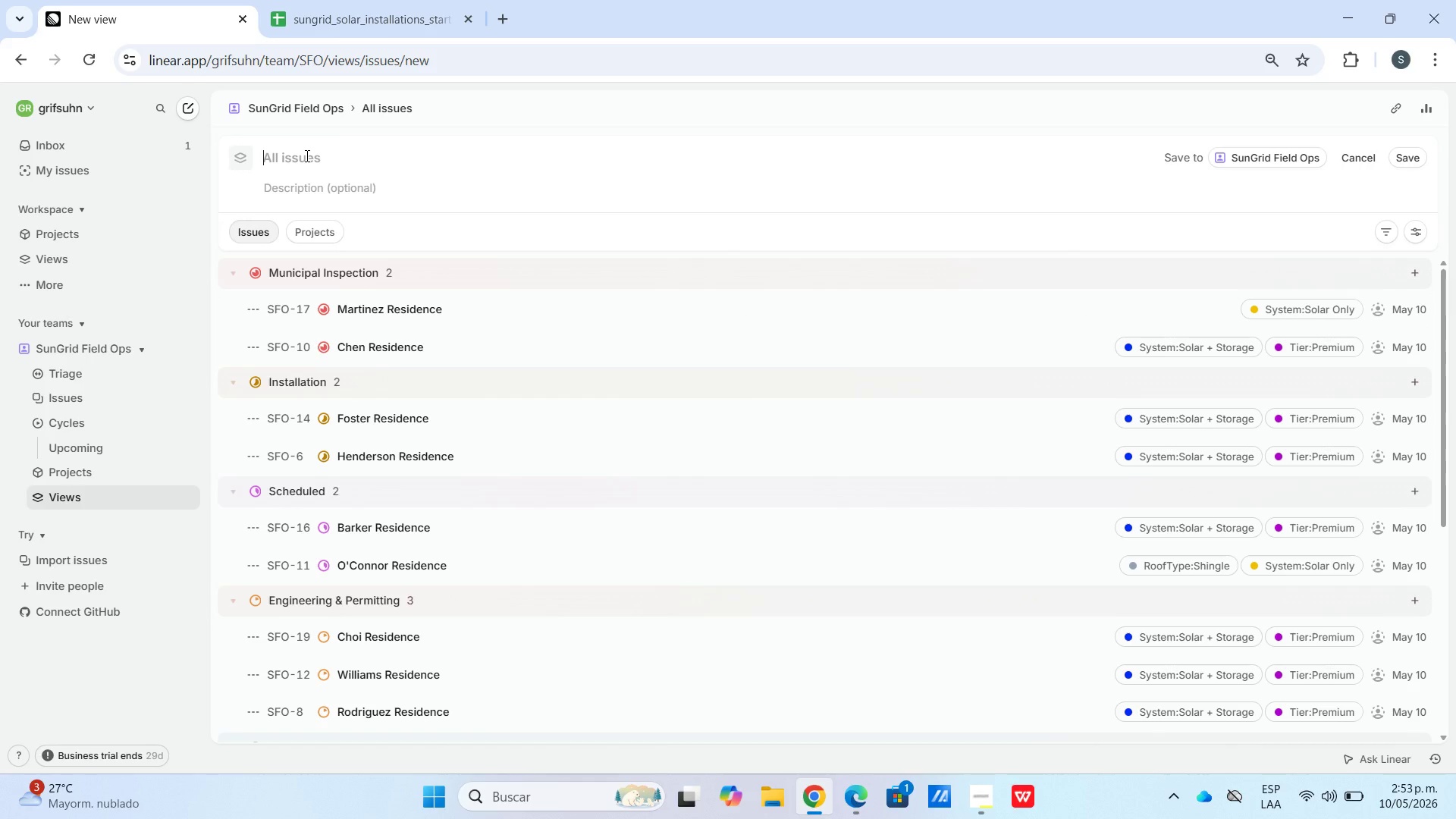 
left_click([1388, 240])
 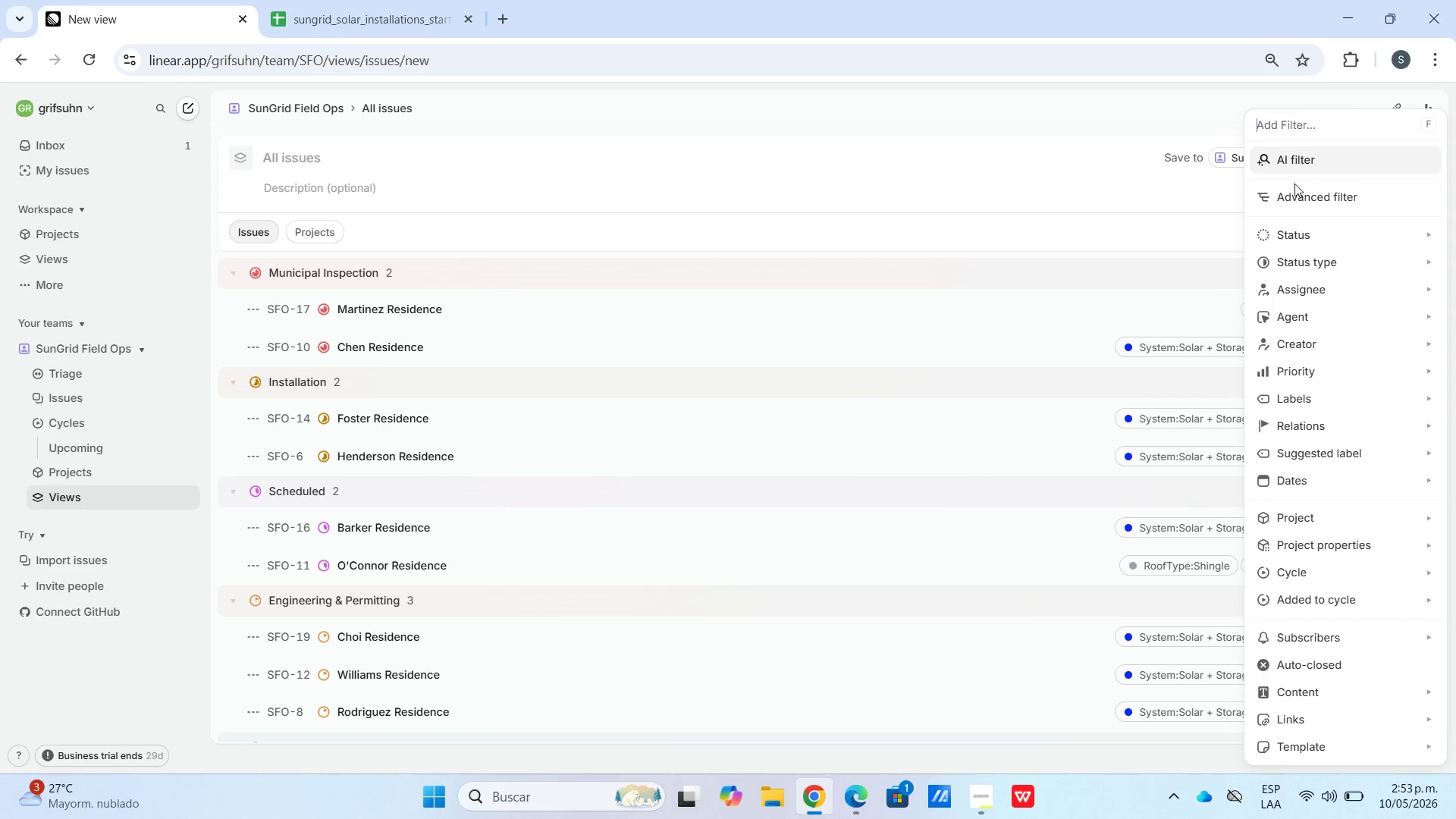 
left_click_drag(start_coordinate=[1182, 149], to_coordinate=[1188, 152])
 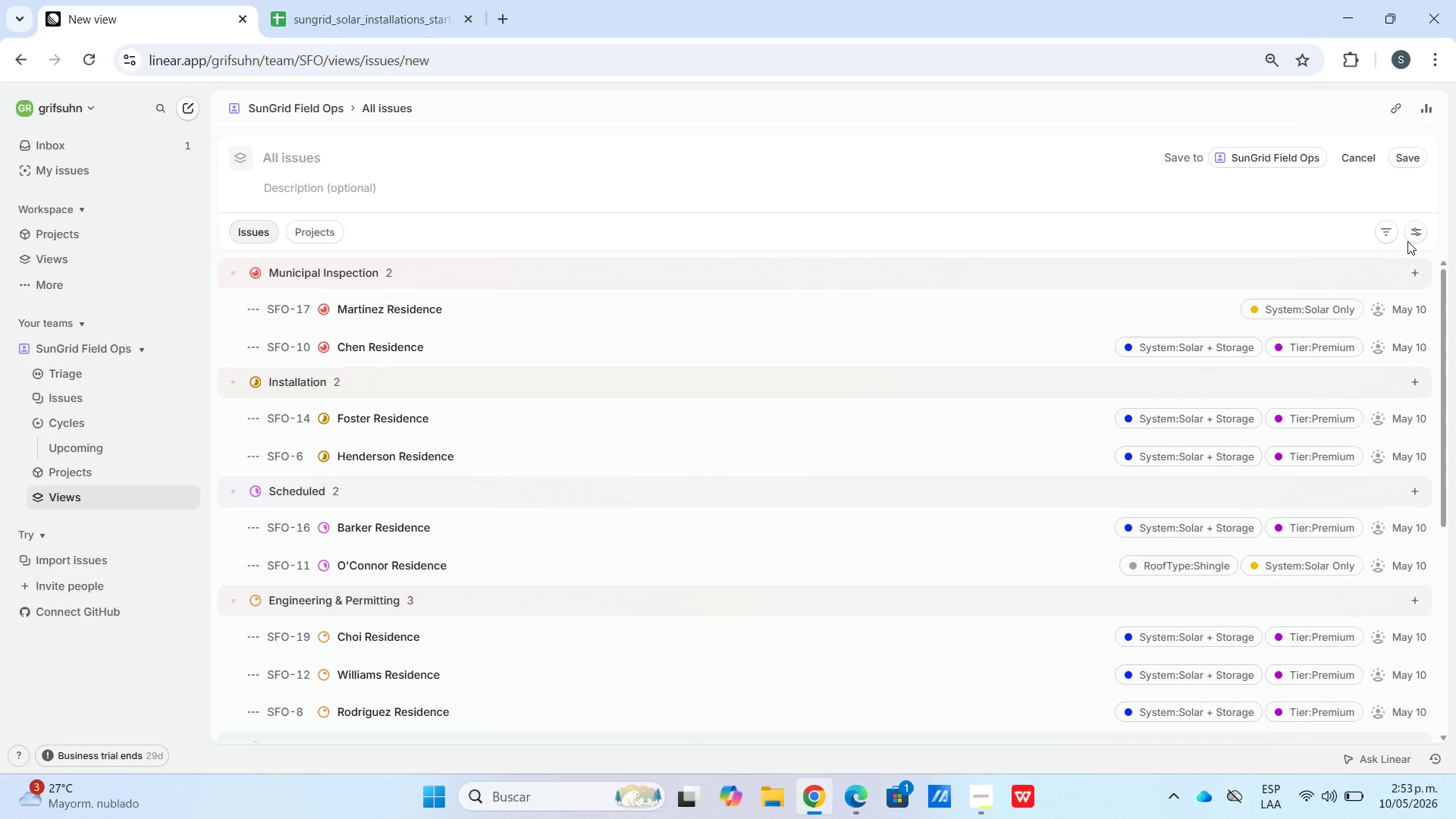 
double_click([1422, 240])
 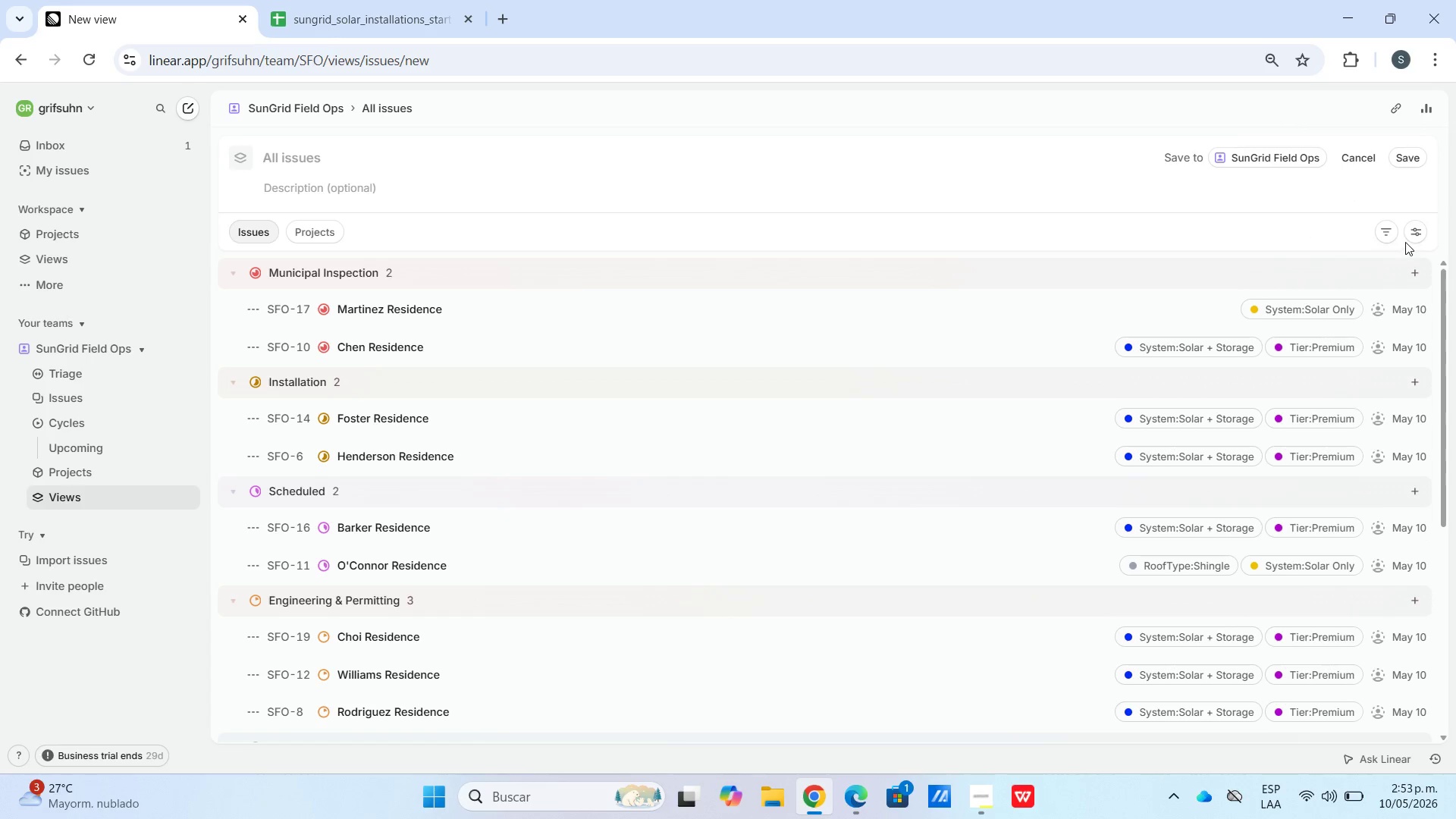 
left_click([1413, 235])
 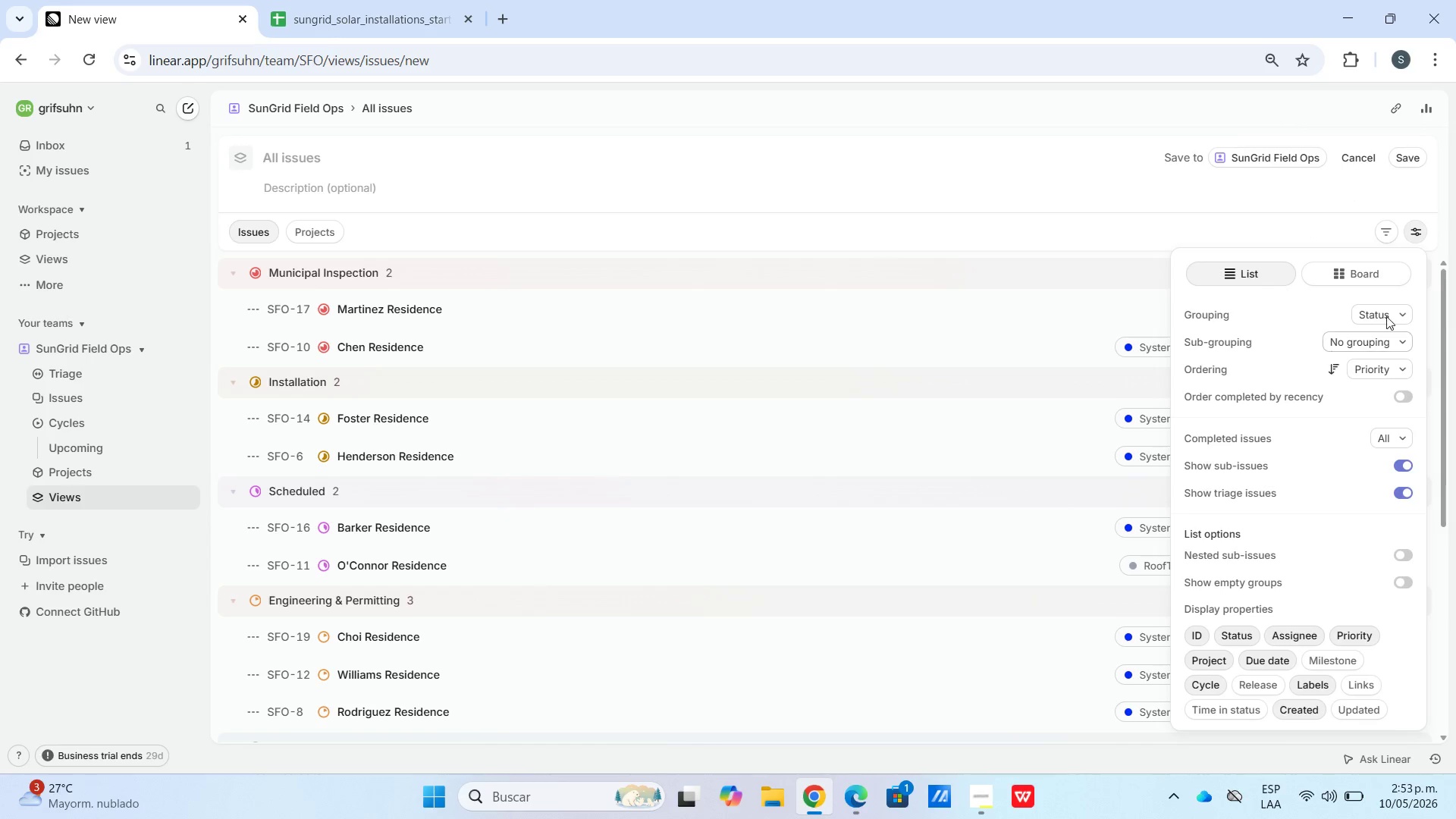 
left_click([1395, 312])
 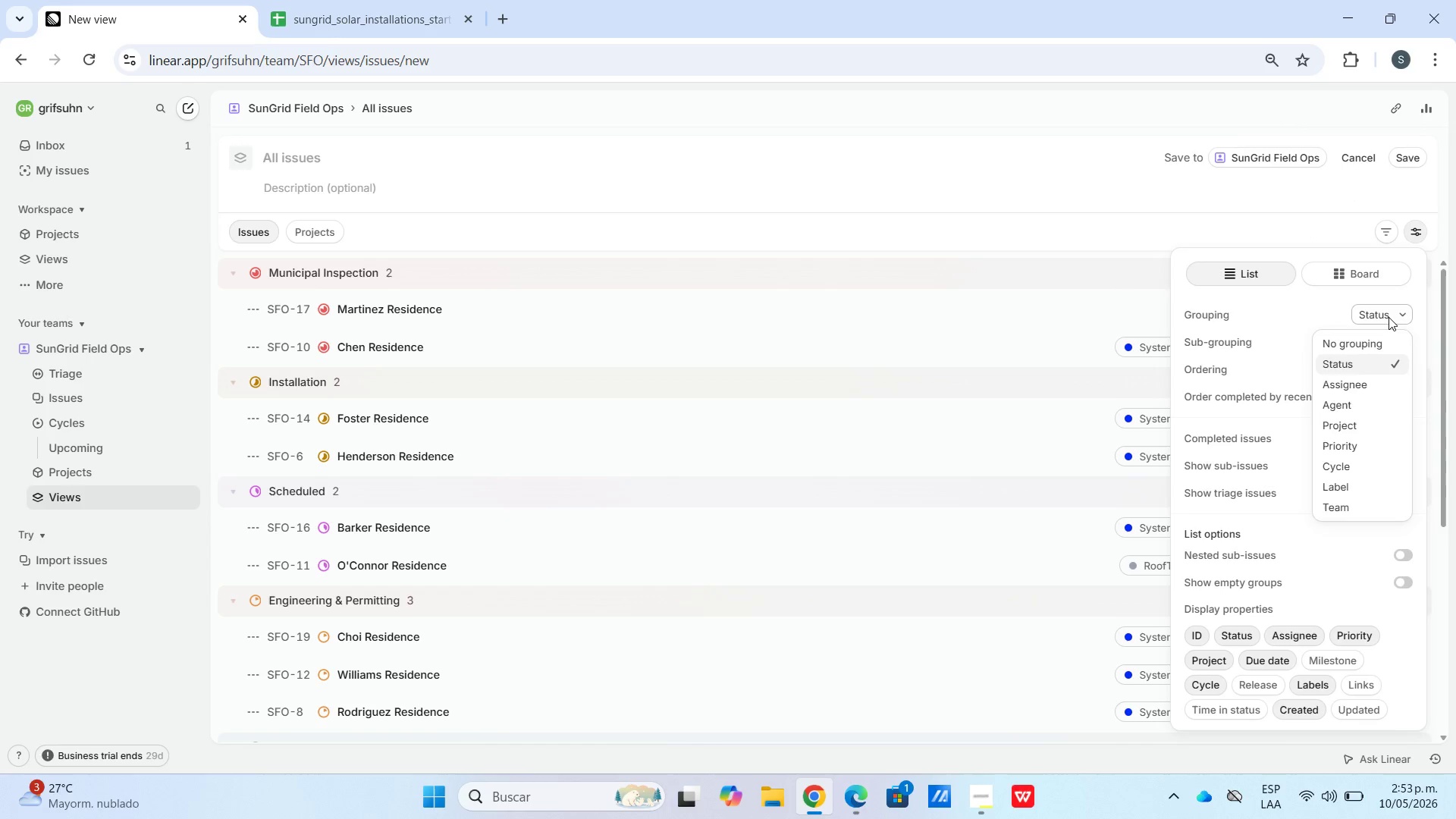 
left_click([1389, 317])
 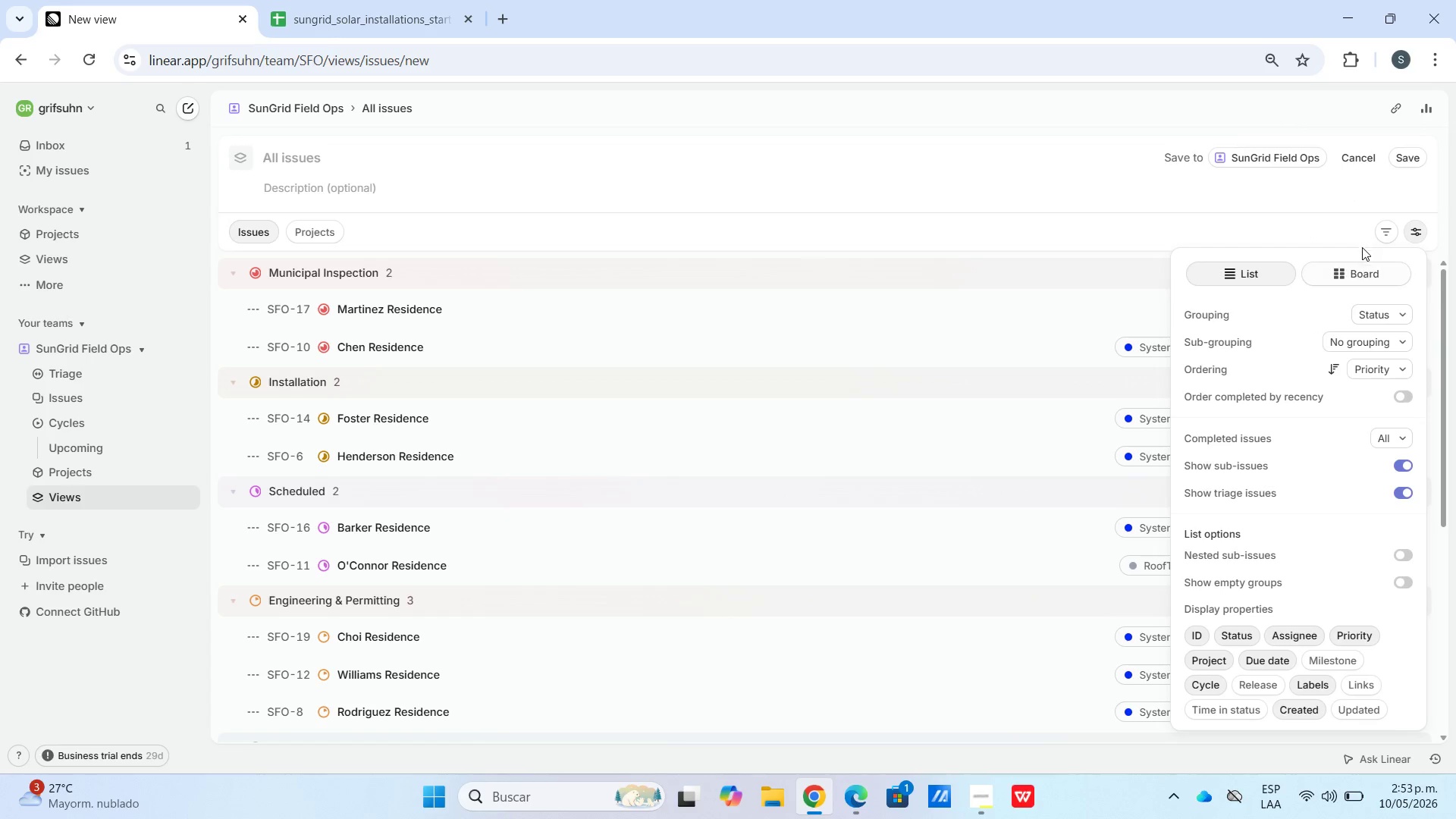 
left_click([1360, 275])
 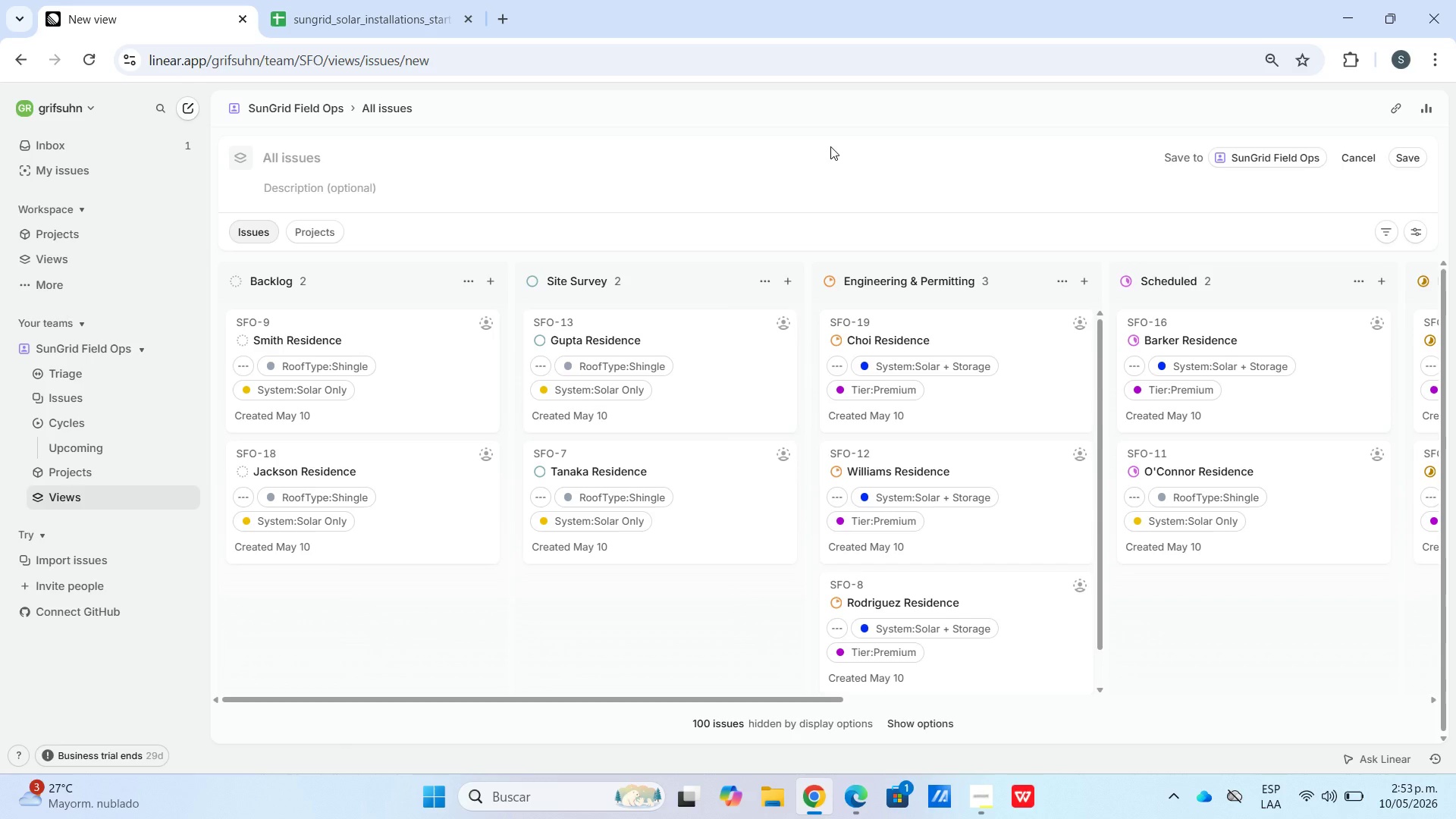 
wait(26.56)
 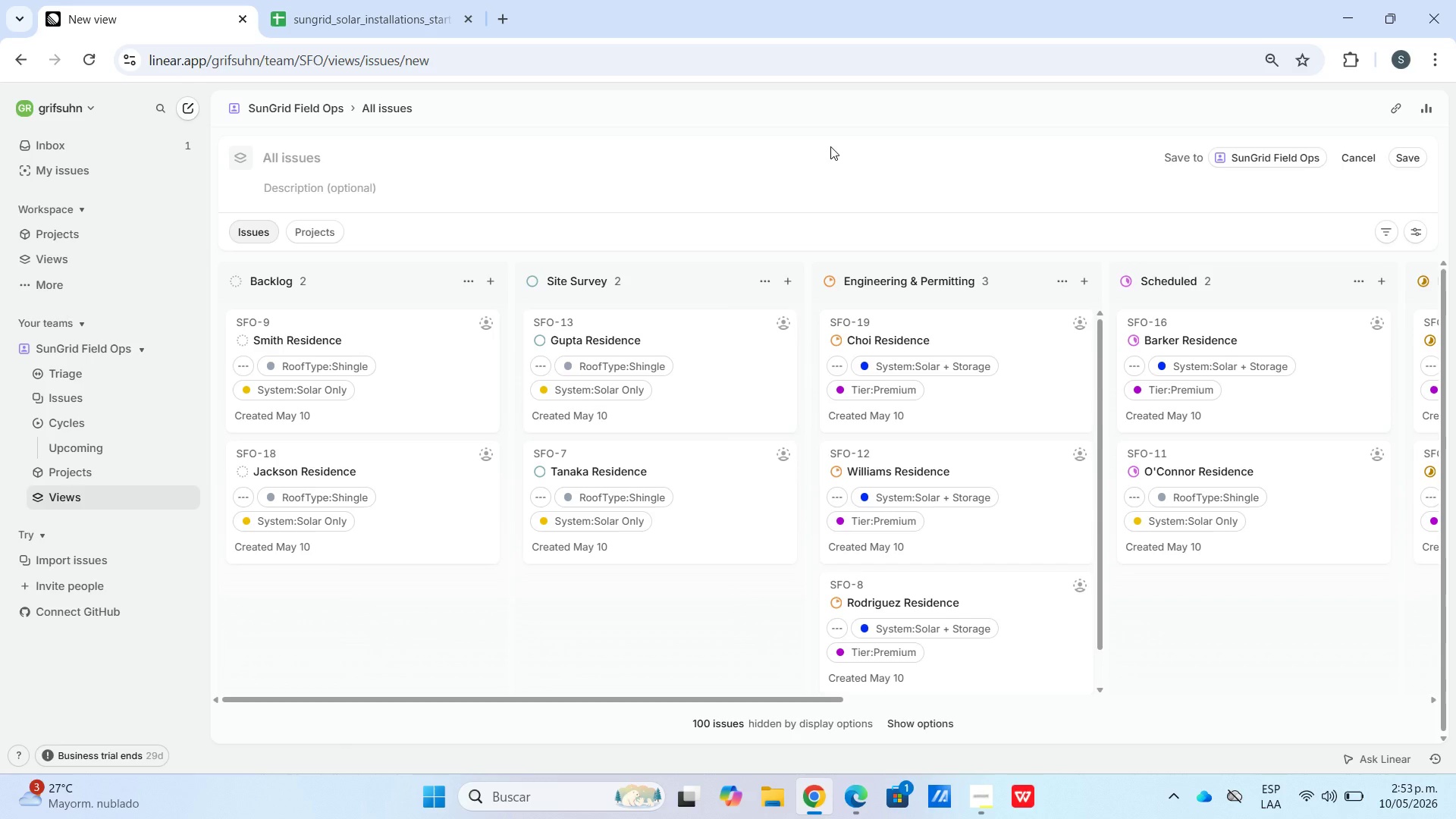 
left_click_drag(start_coordinate=[302, 171], to_coordinate=[296, 171])
 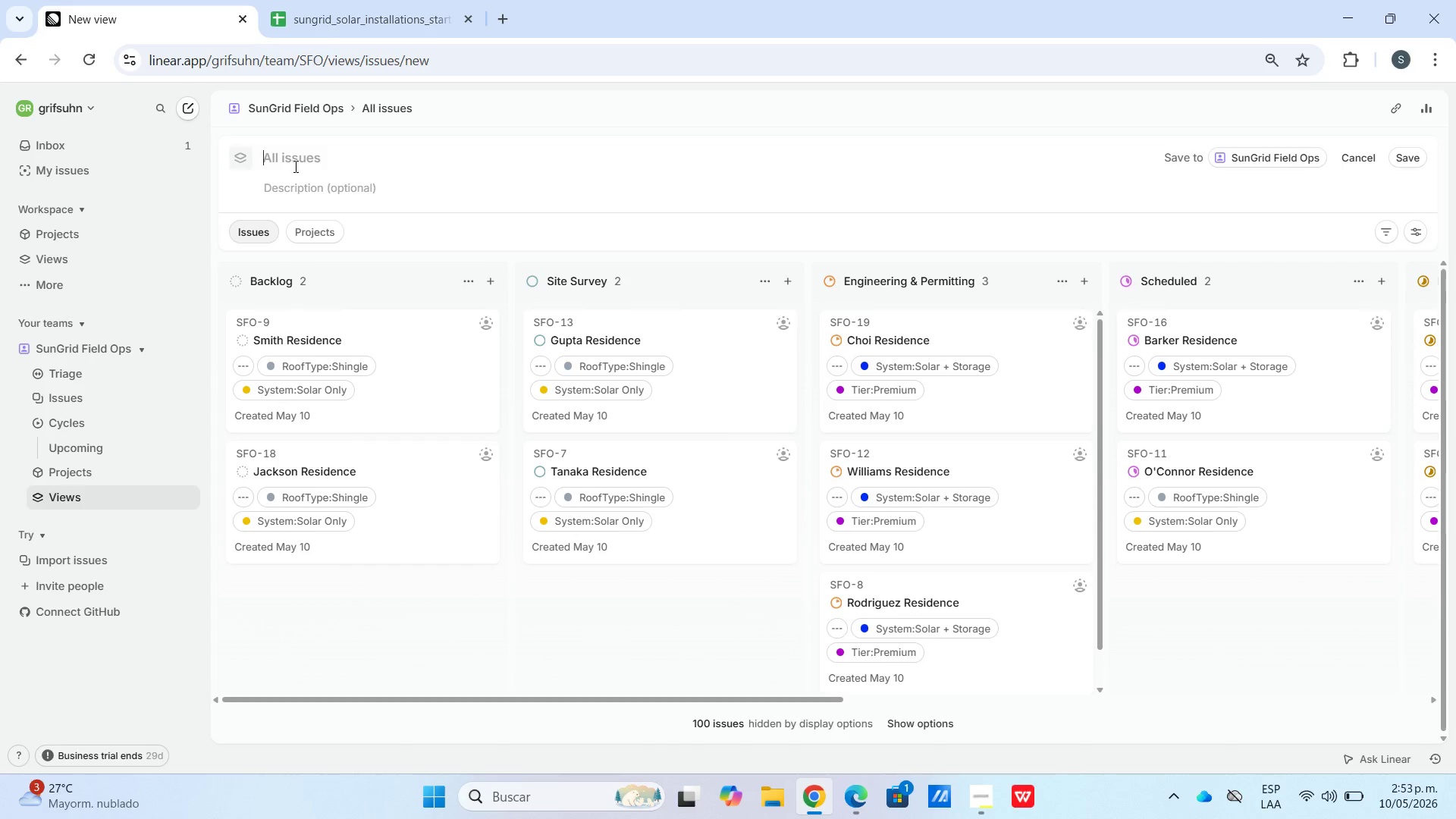 
double_click([294, 166])
 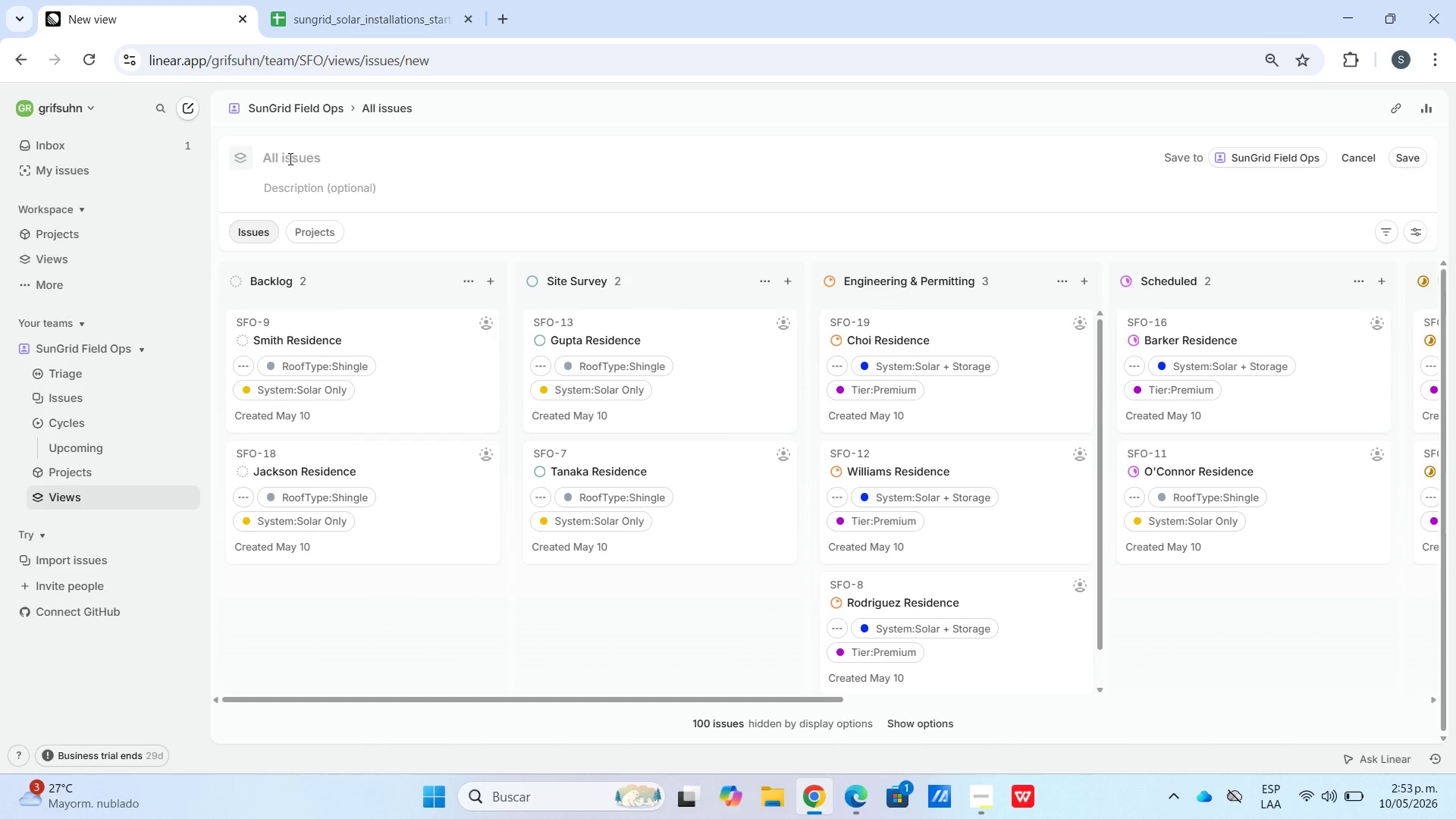 
type(Kanban Board For )
key(Backspace)
key(Backspace)
key(Backspace)
key(Backspace)
type(for s)
key(Backspace)
type(State)
key(Backspace)
type(us)
 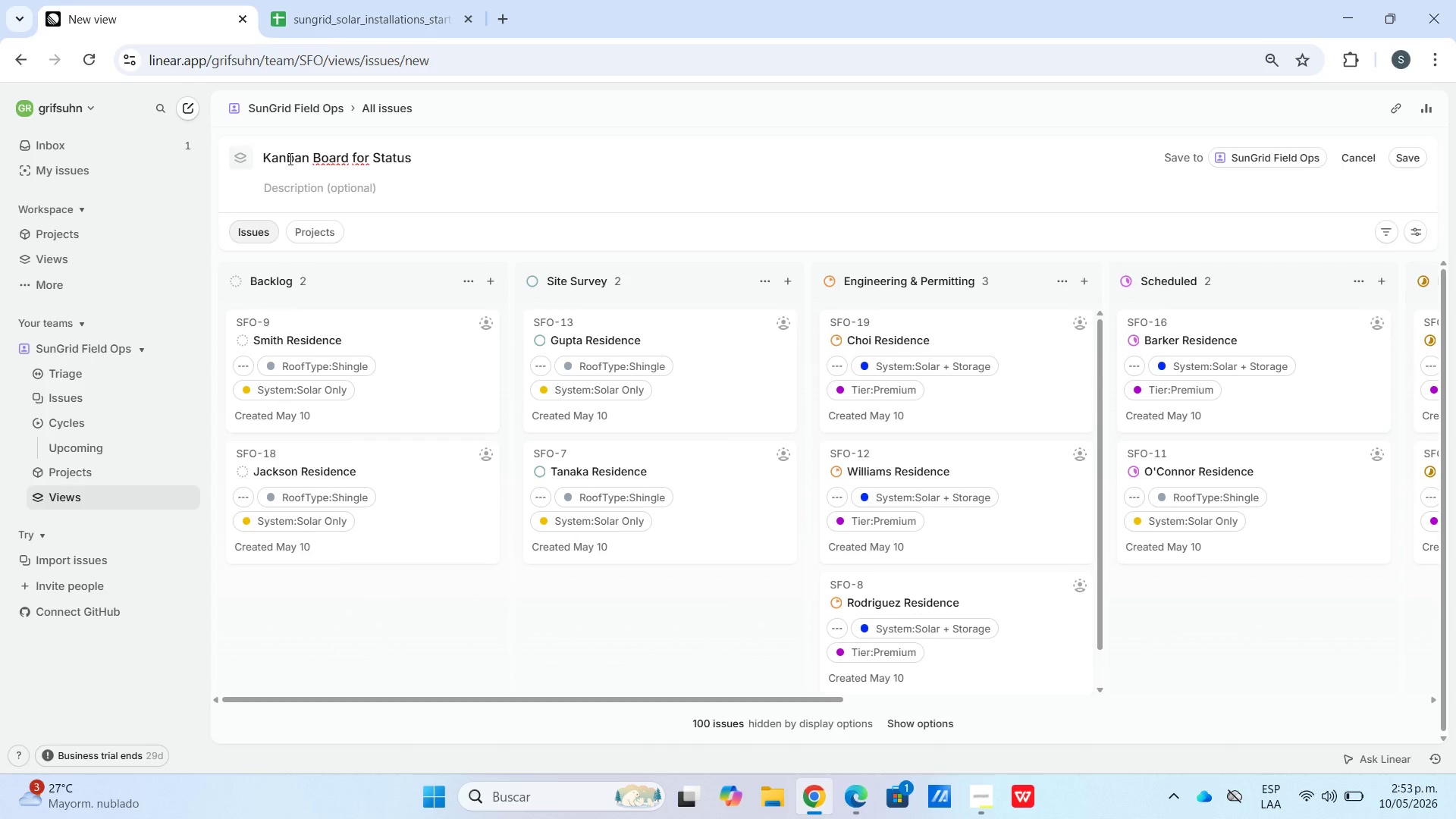 
wait(8.61)
 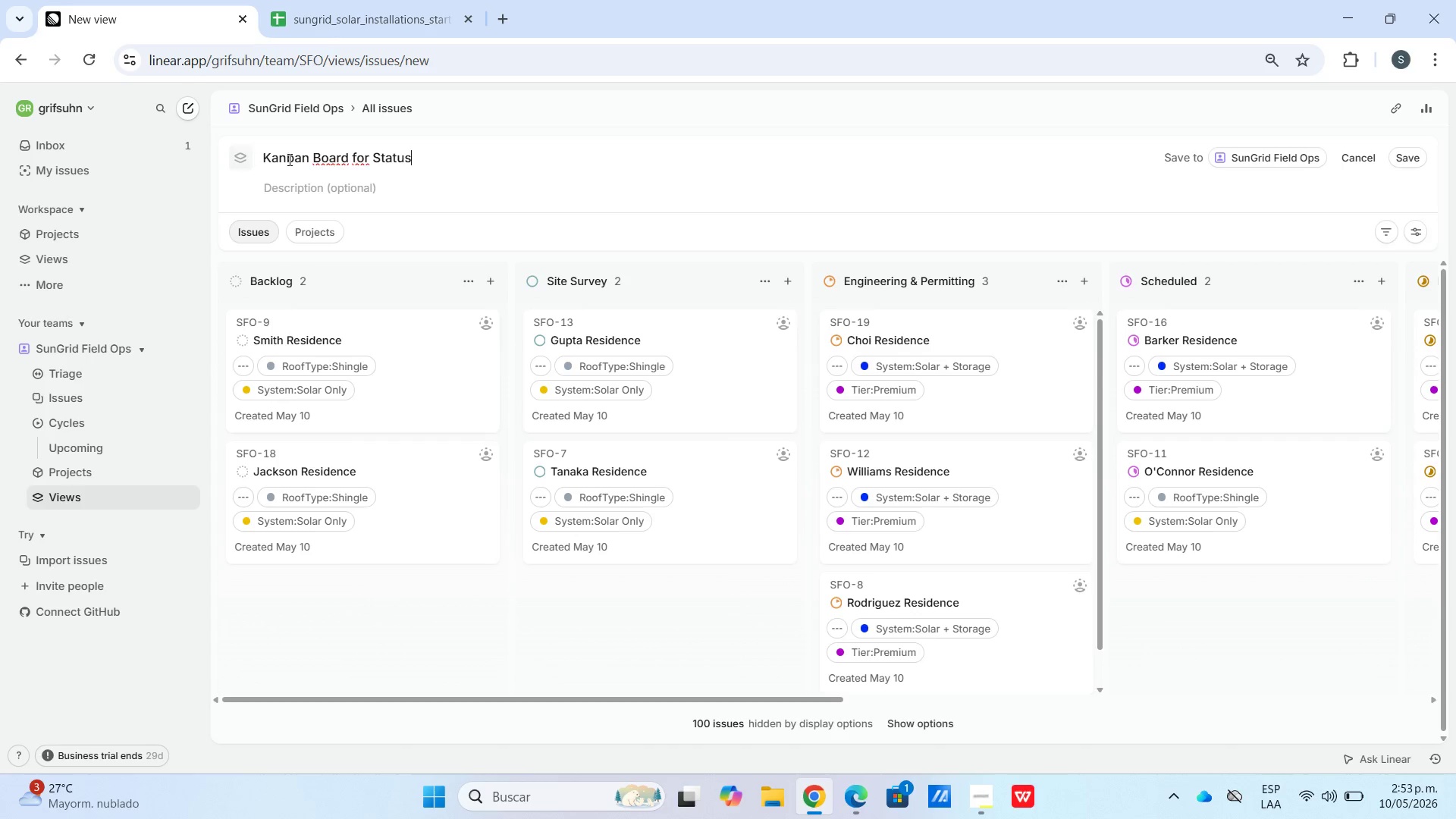 
left_click([1401, 157])
 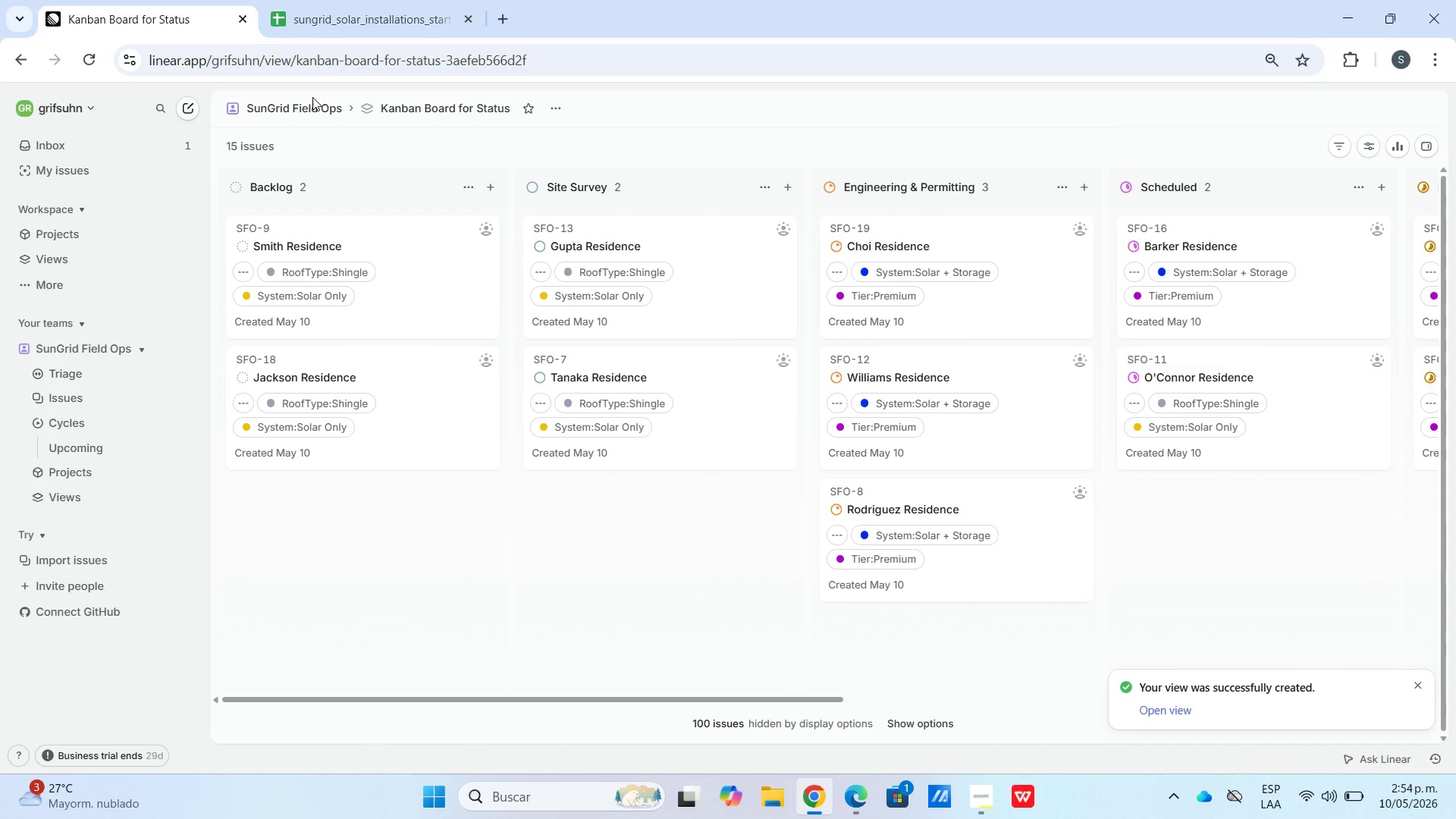 
wait(5.28)
 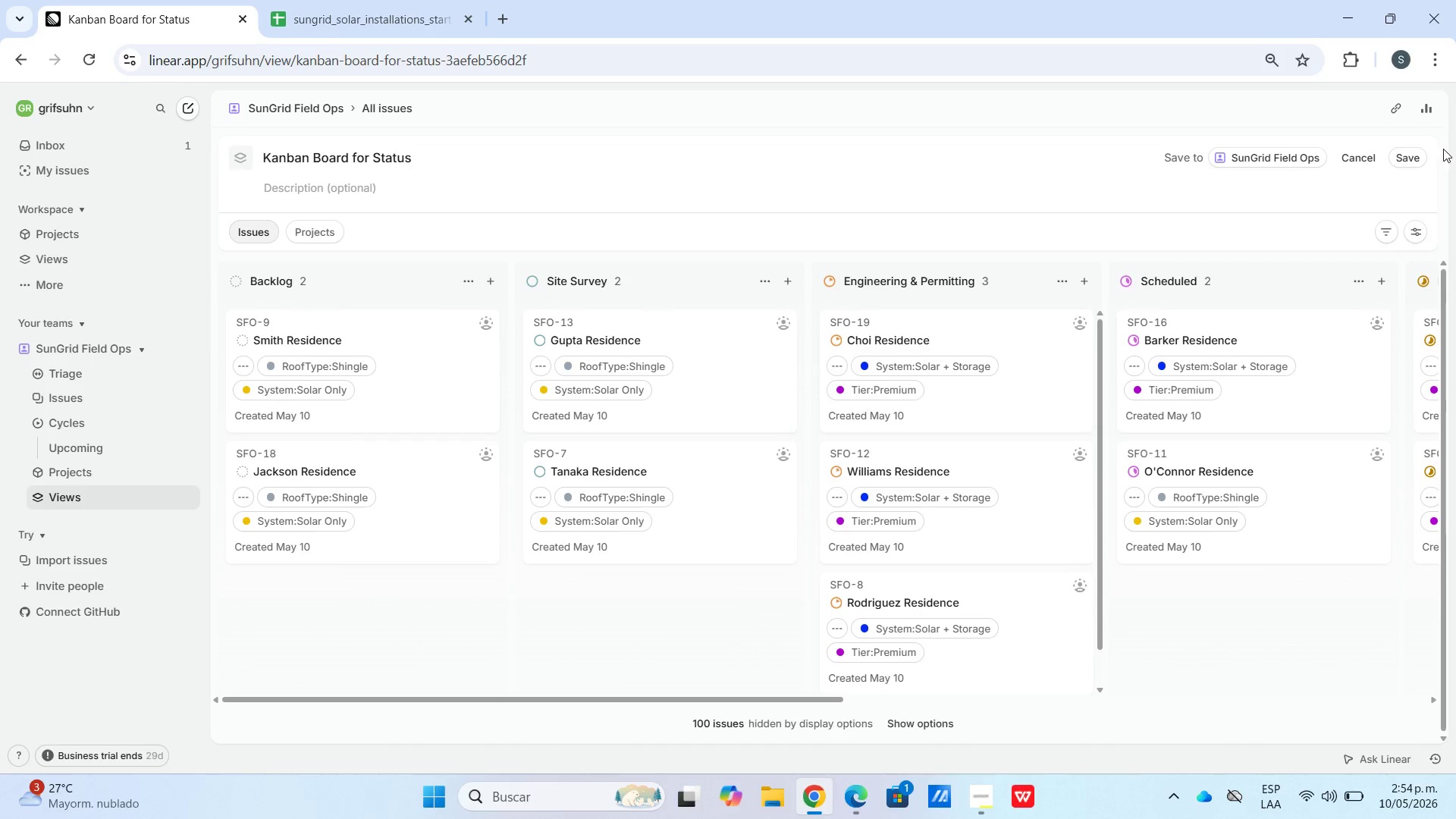 
left_click([89, 497])
 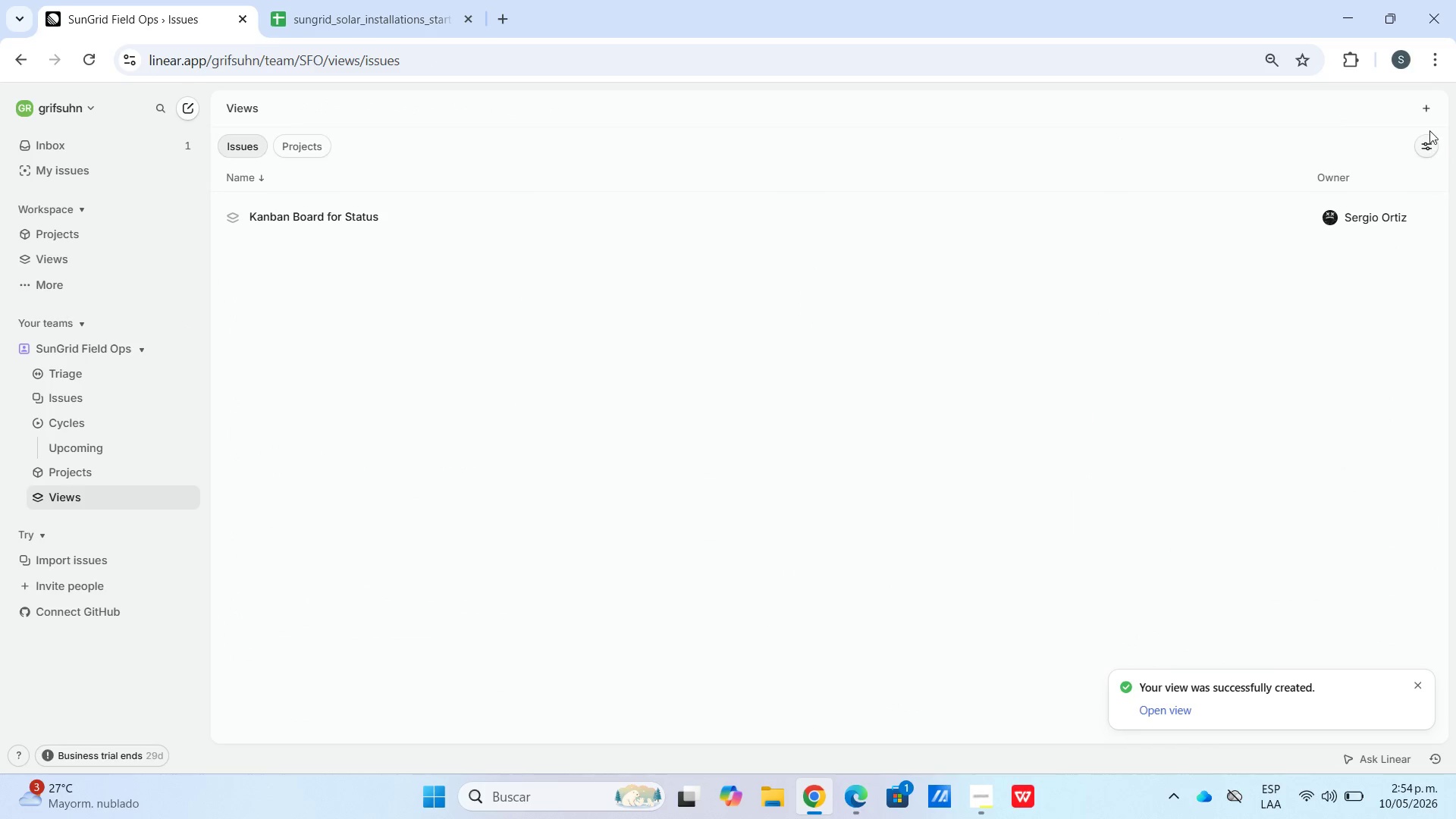 
left_click([1424, 107])
 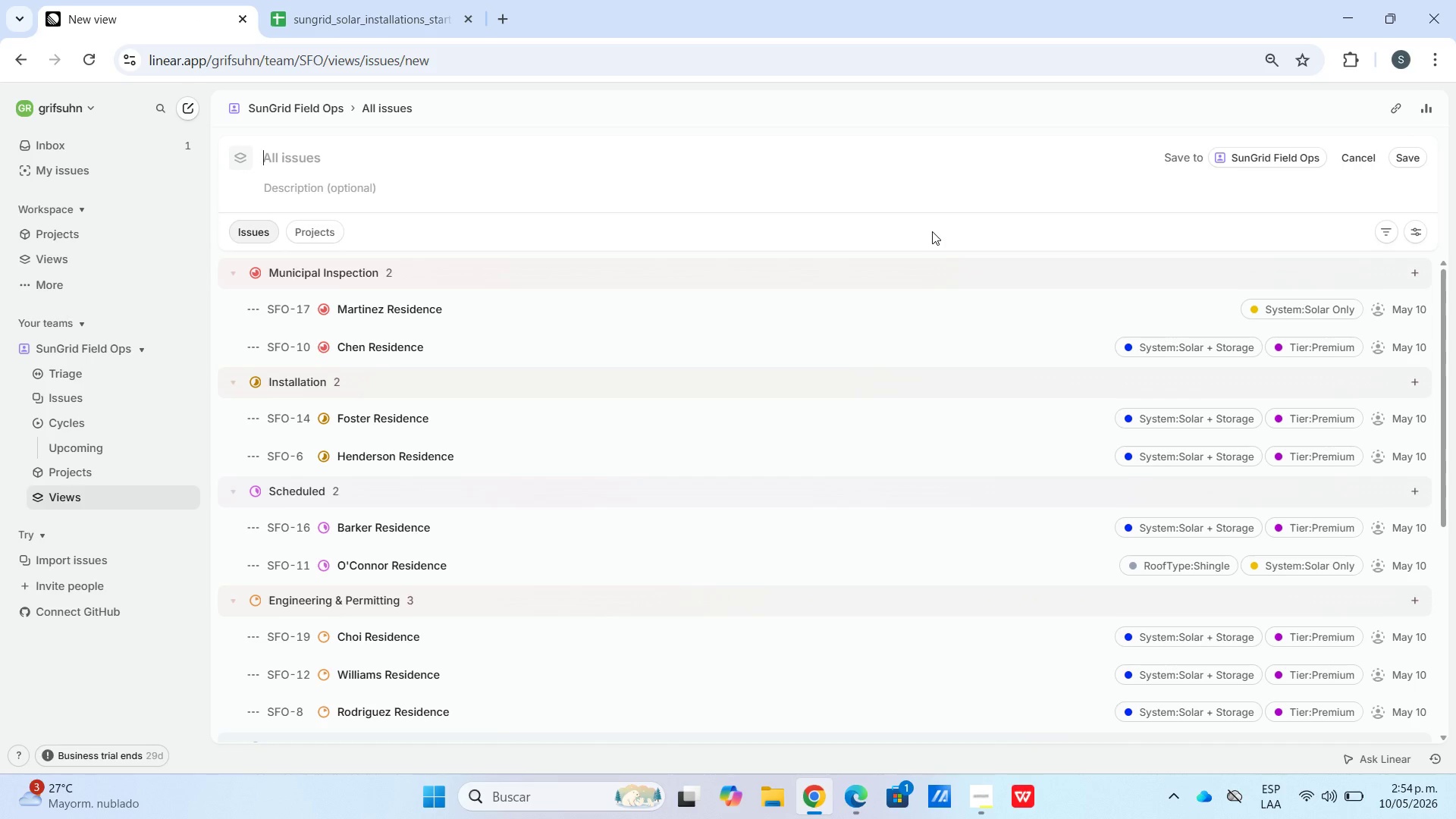 
wait(10.42)
 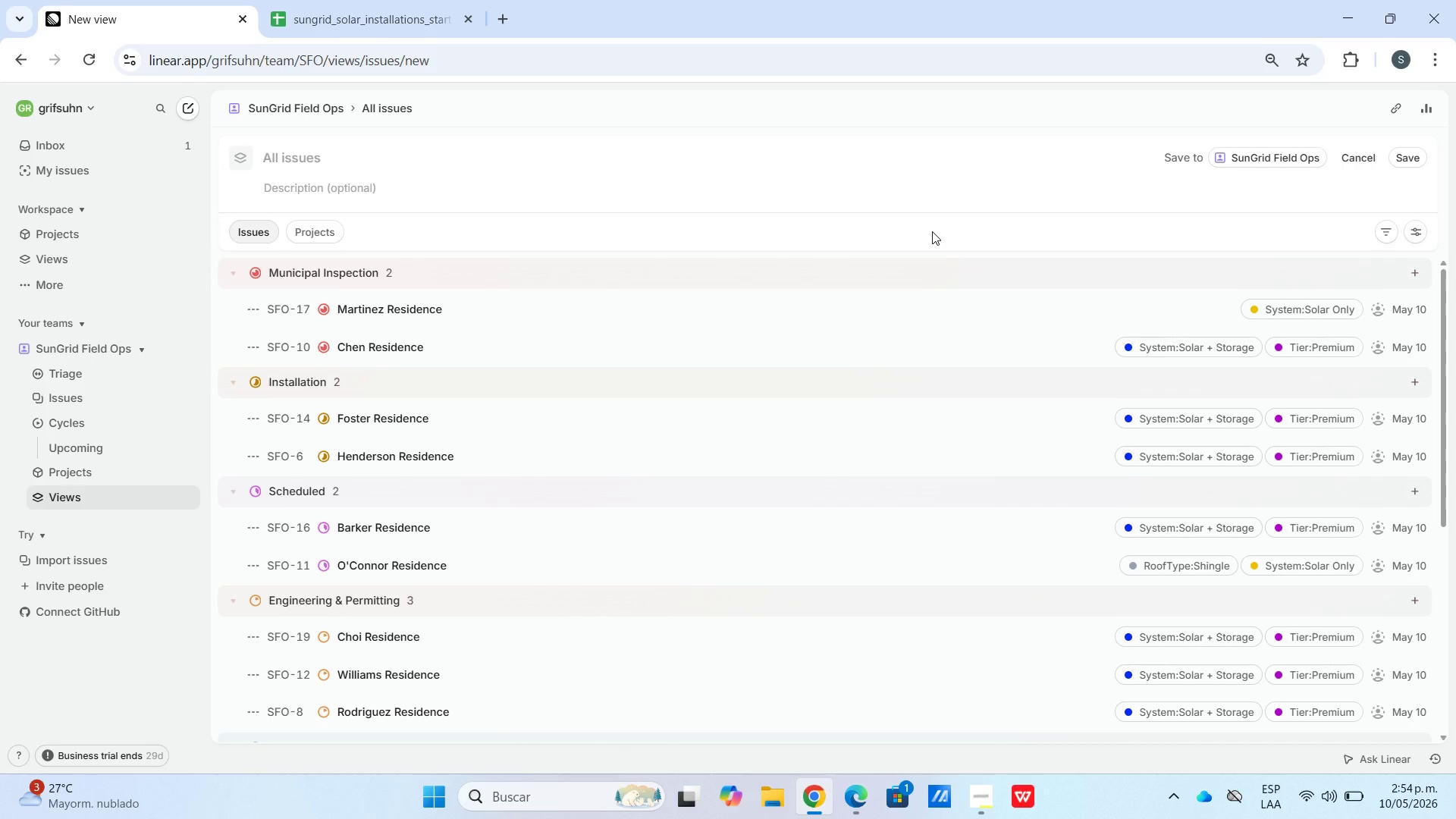 
type(Sungried)
key(Backspace)
key(Backspace)
type(d Field Ops)
 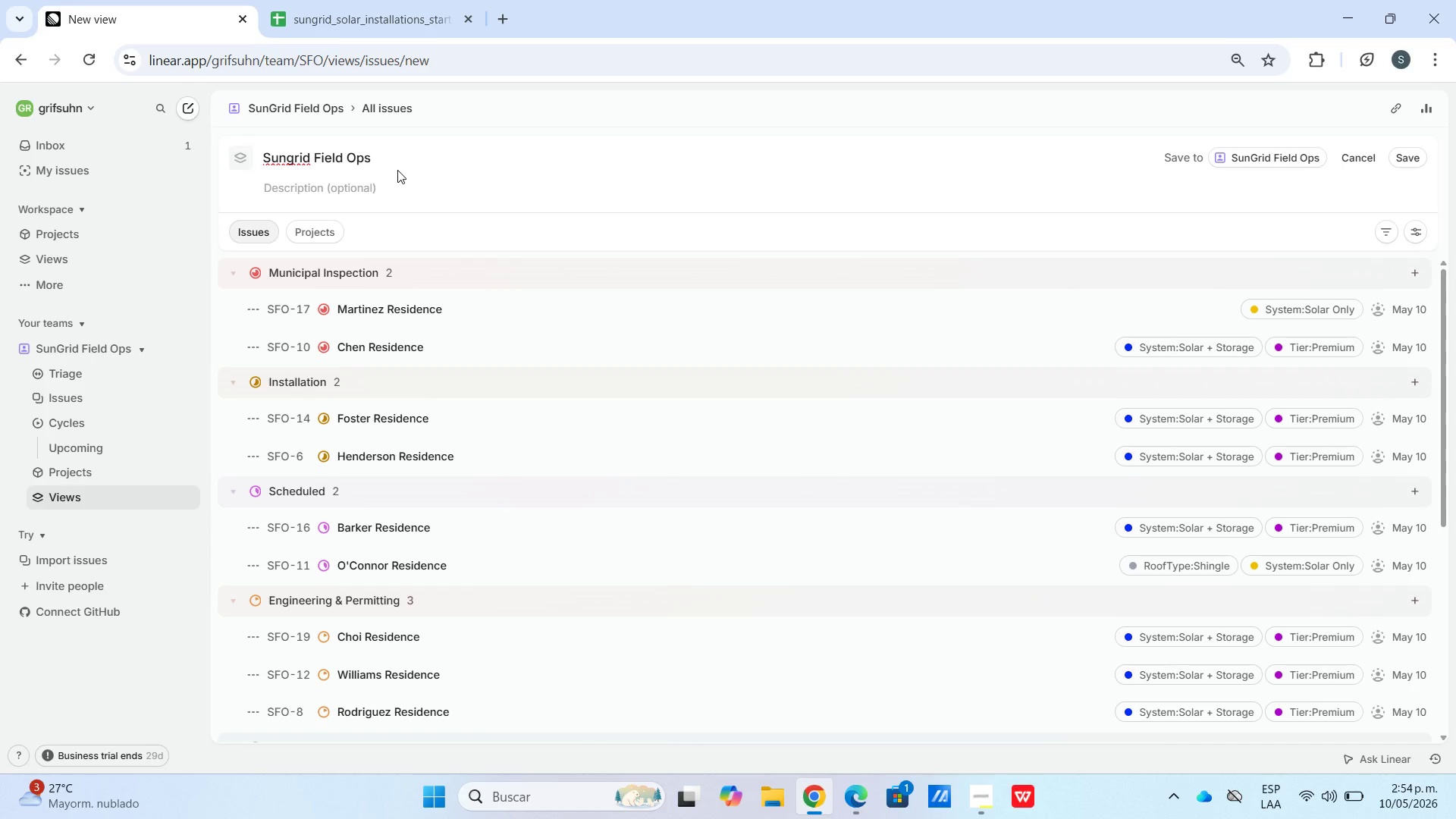 
left_click_drag(start_coordinate=[396, 160], to_coordinate=[276, 171])
 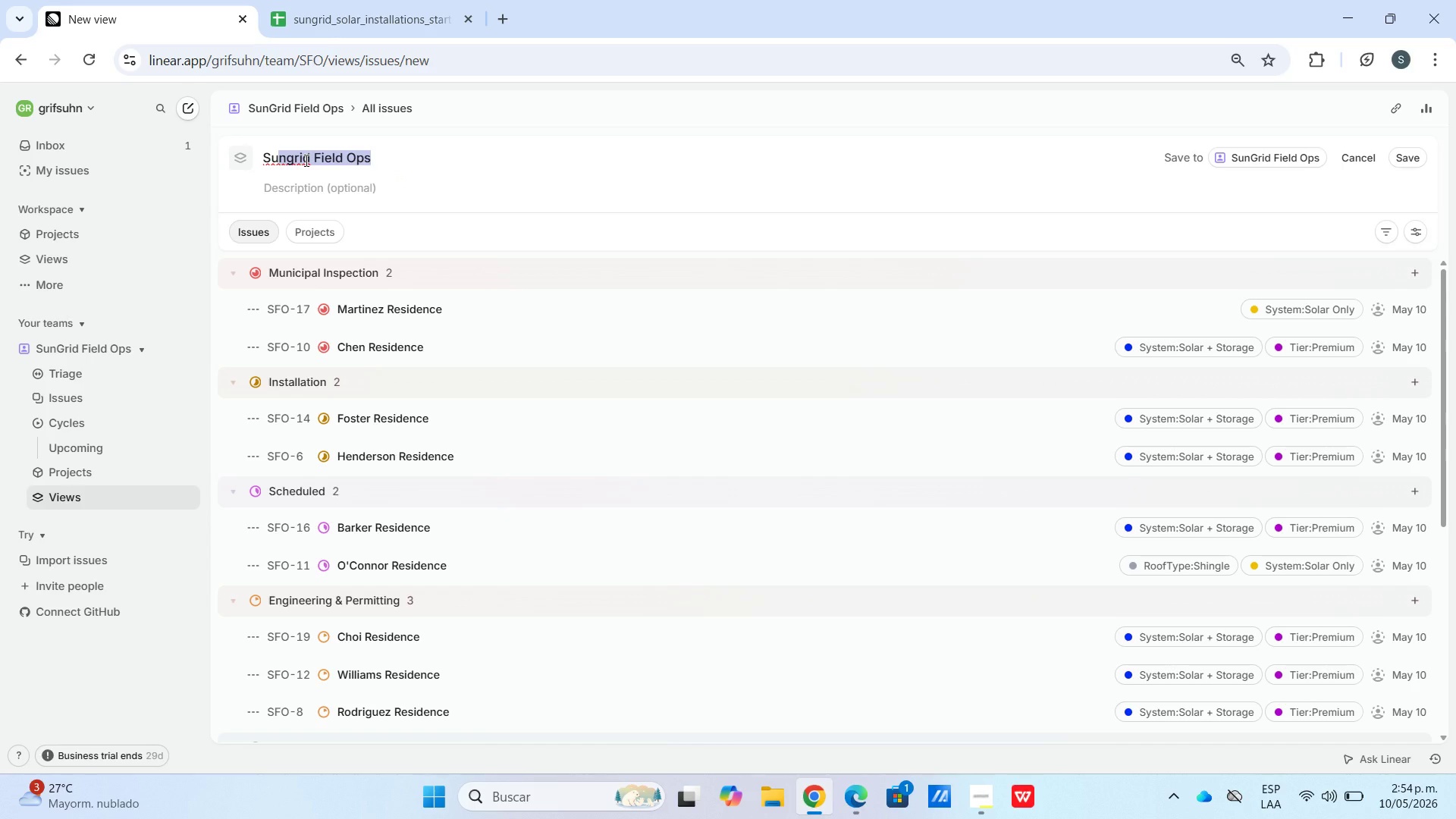 
key(Backspace)
 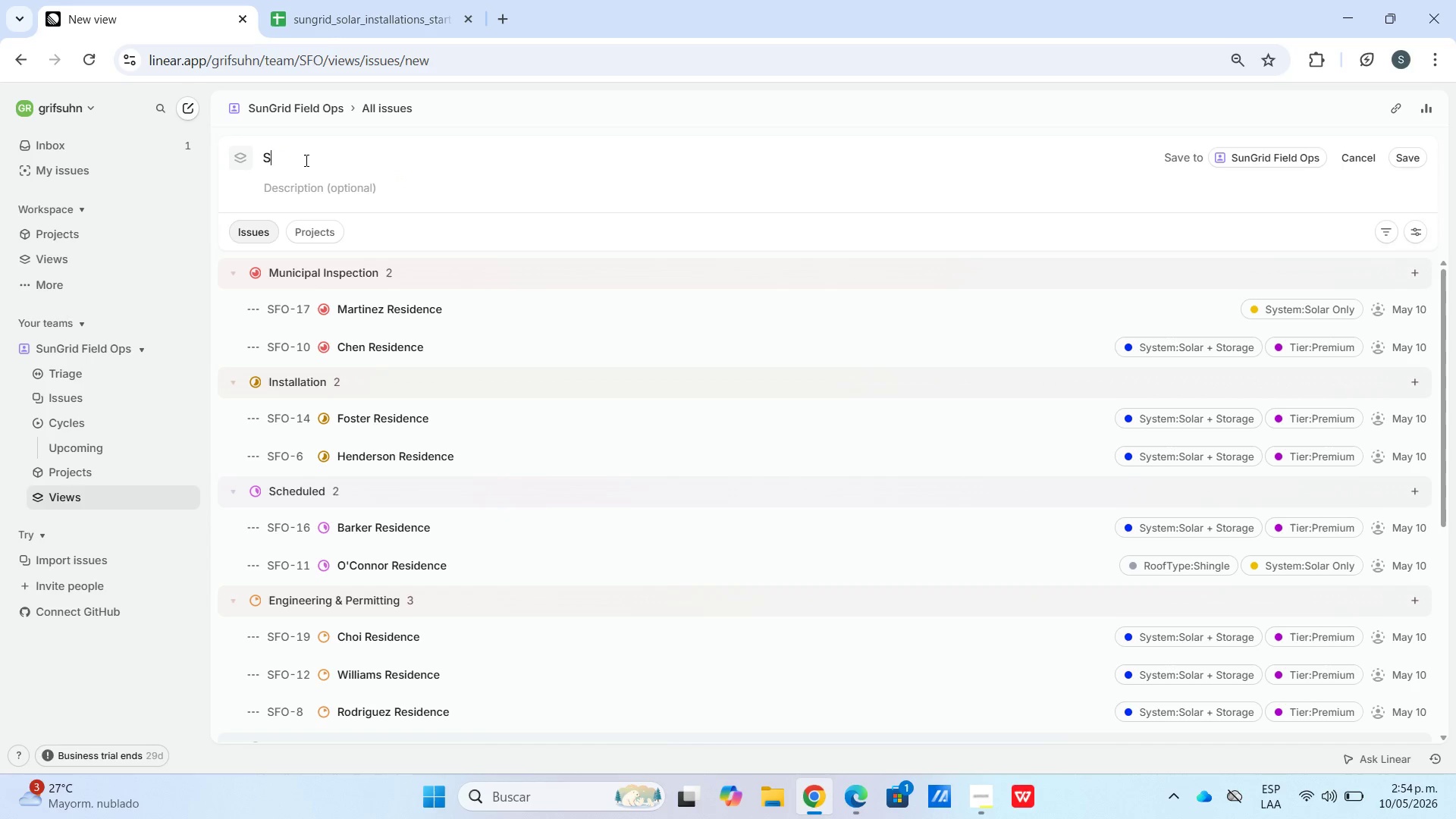 
key(Backspace)
 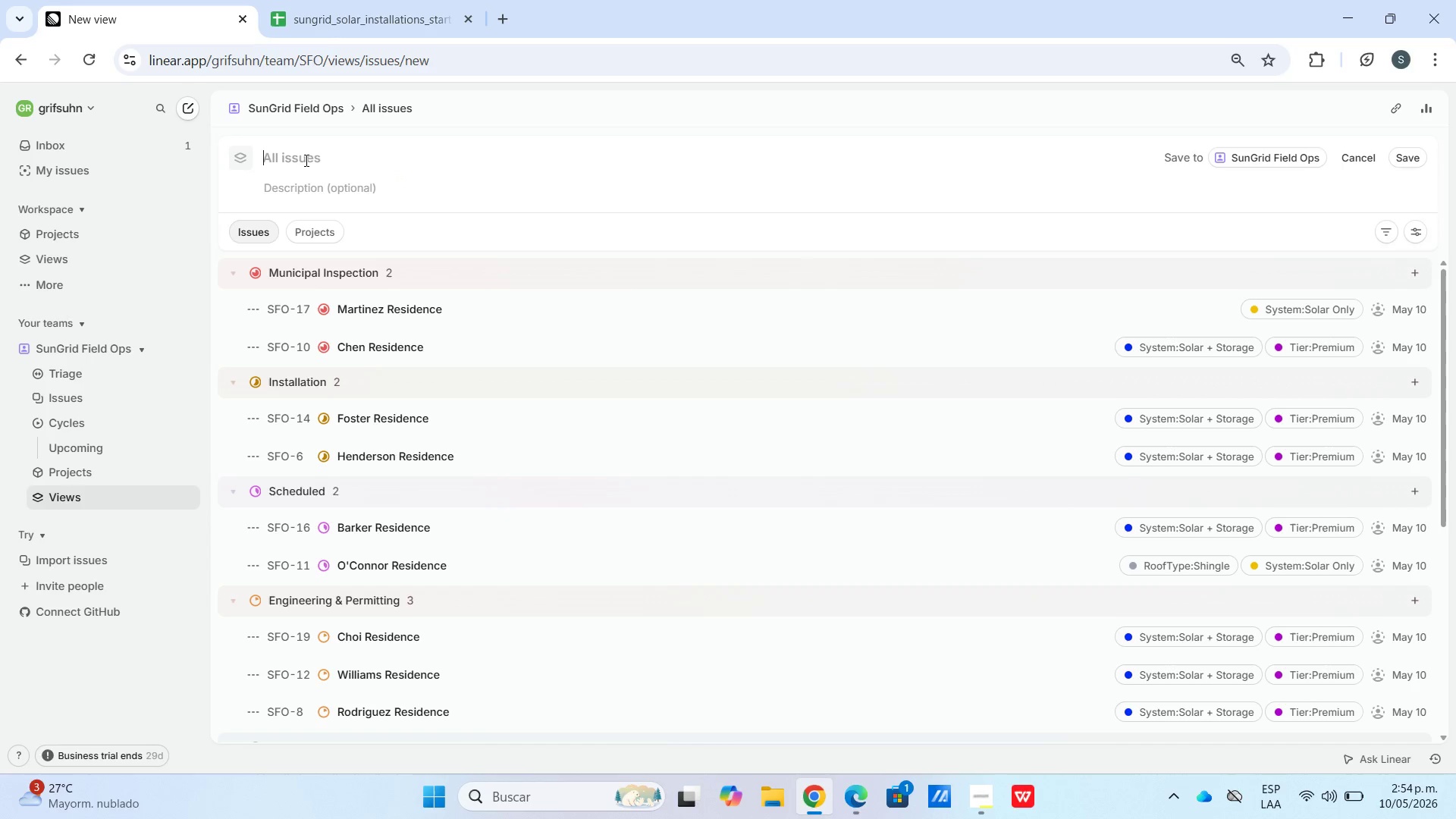 
hold_key(key=Backspace, duration=0.42)
 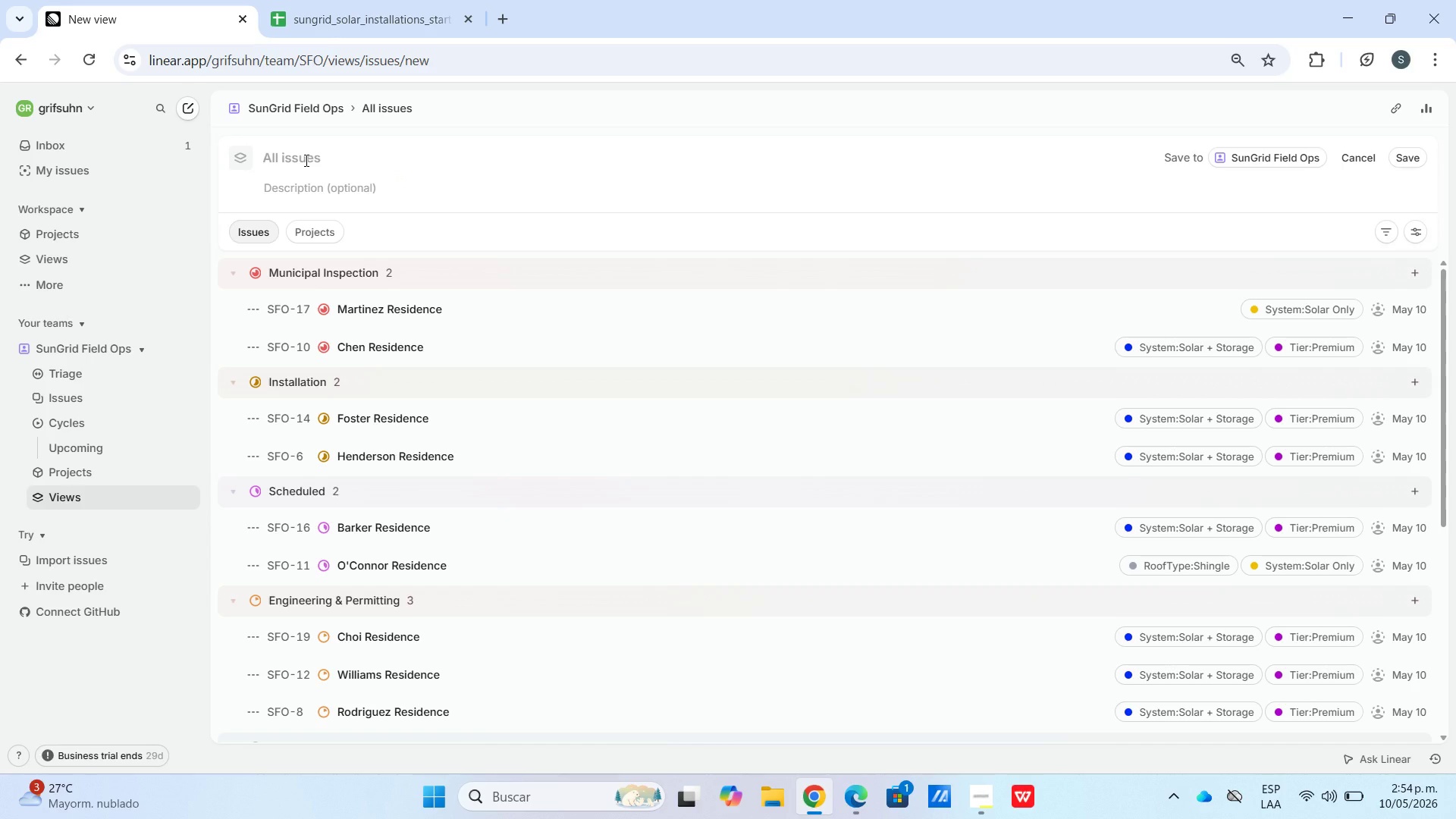 
key(Backspace)
 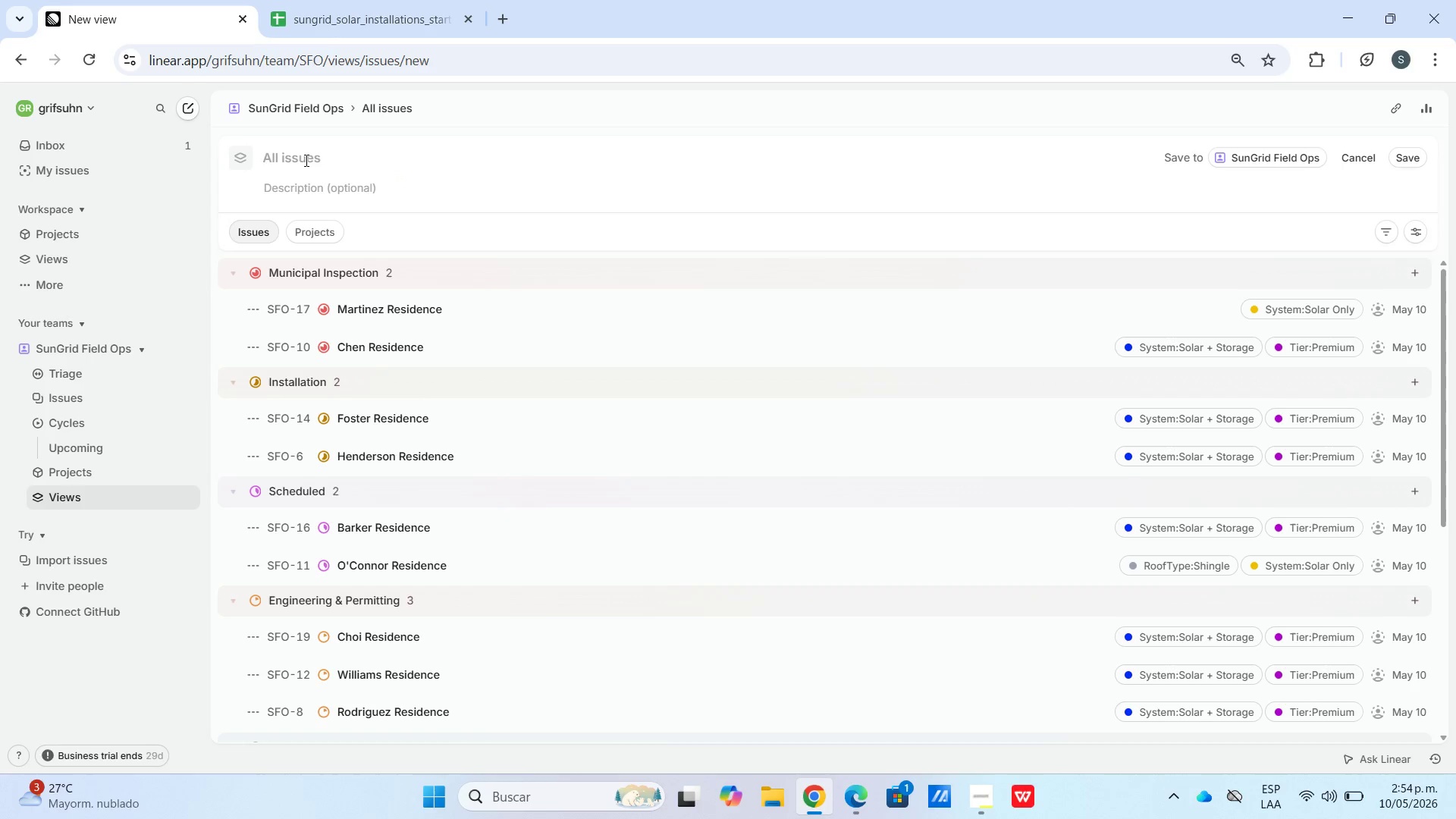 
key(Backspace)
 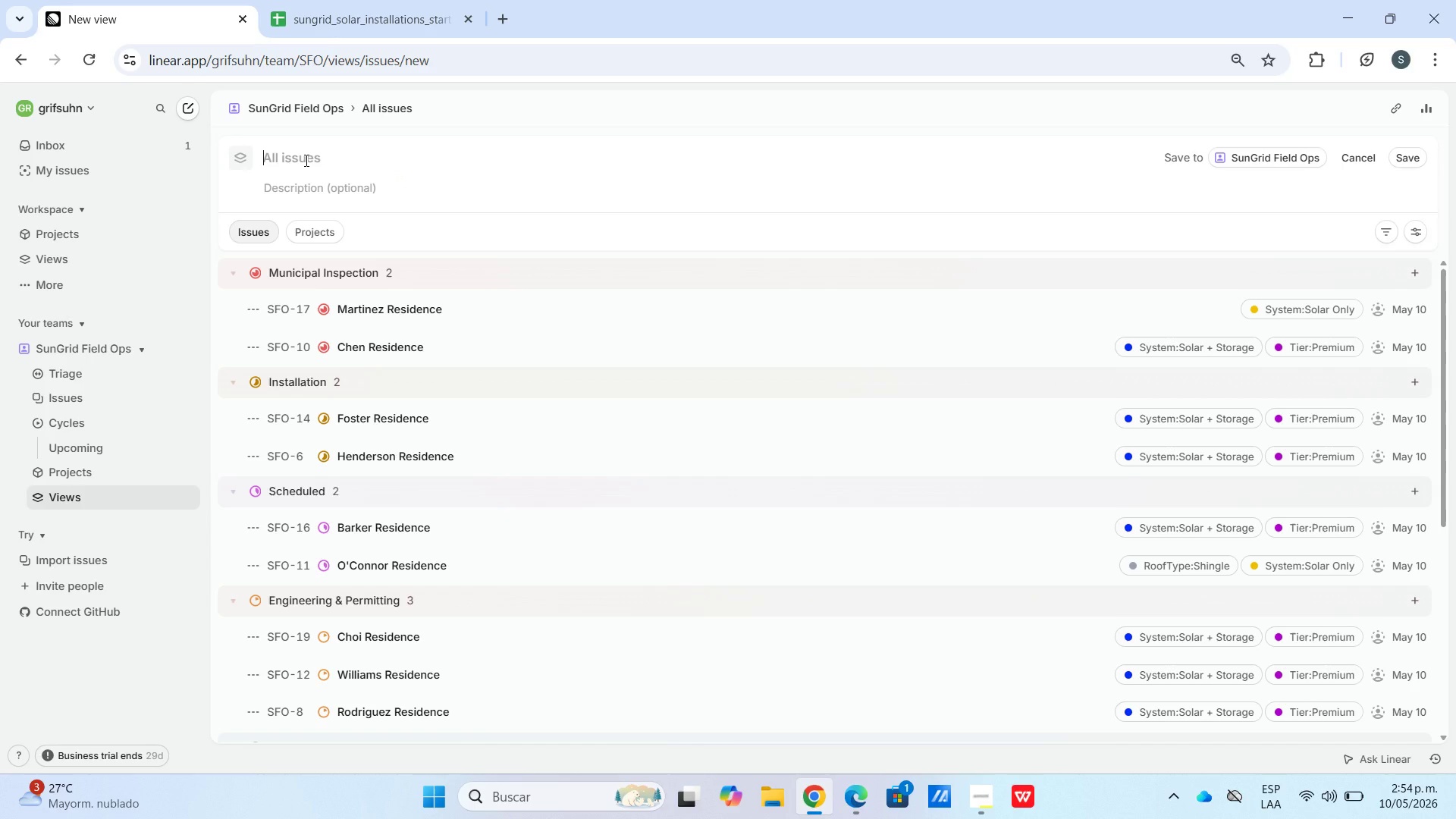 
key(Backspace)
 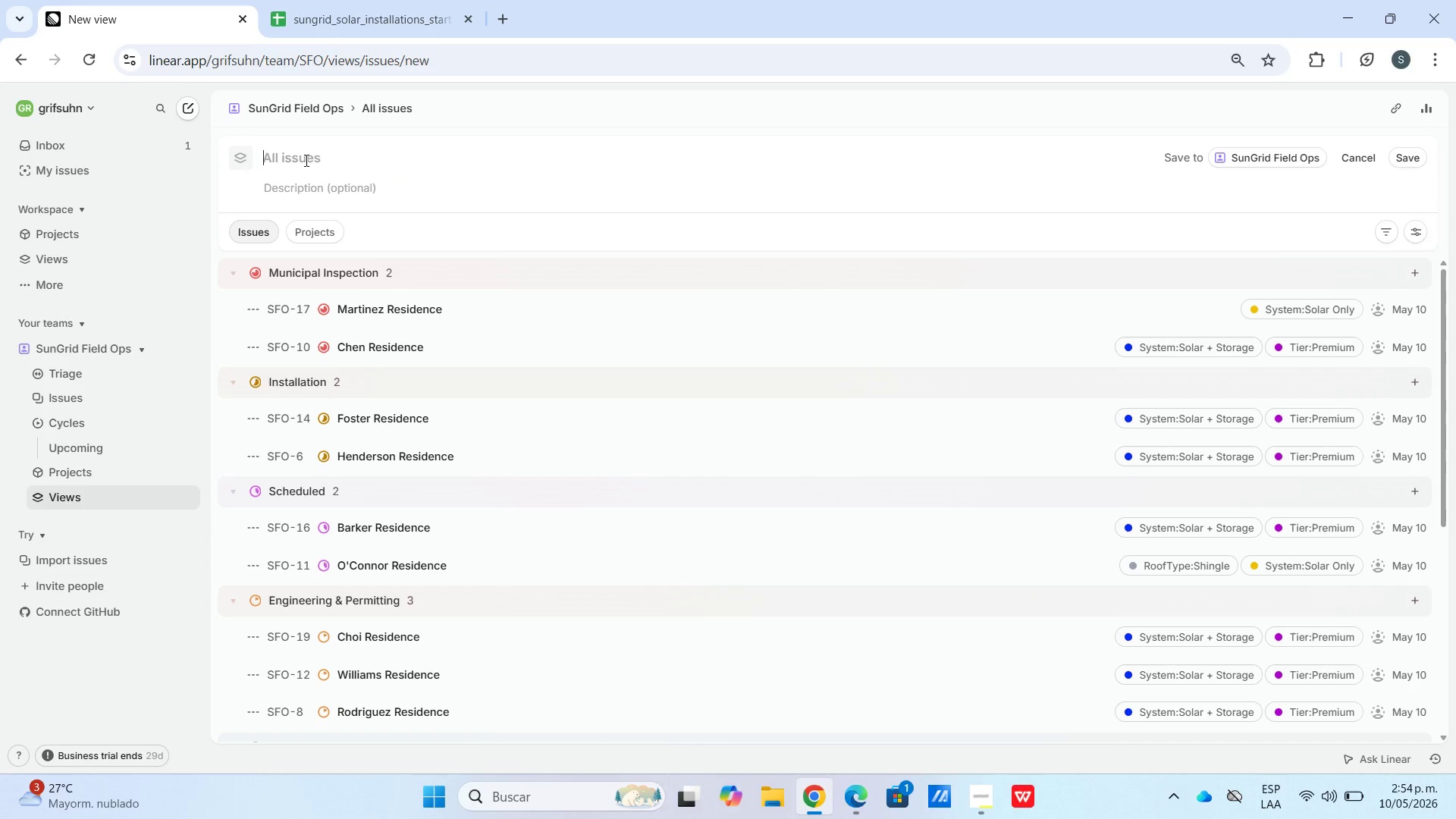 
key(Backspace)
 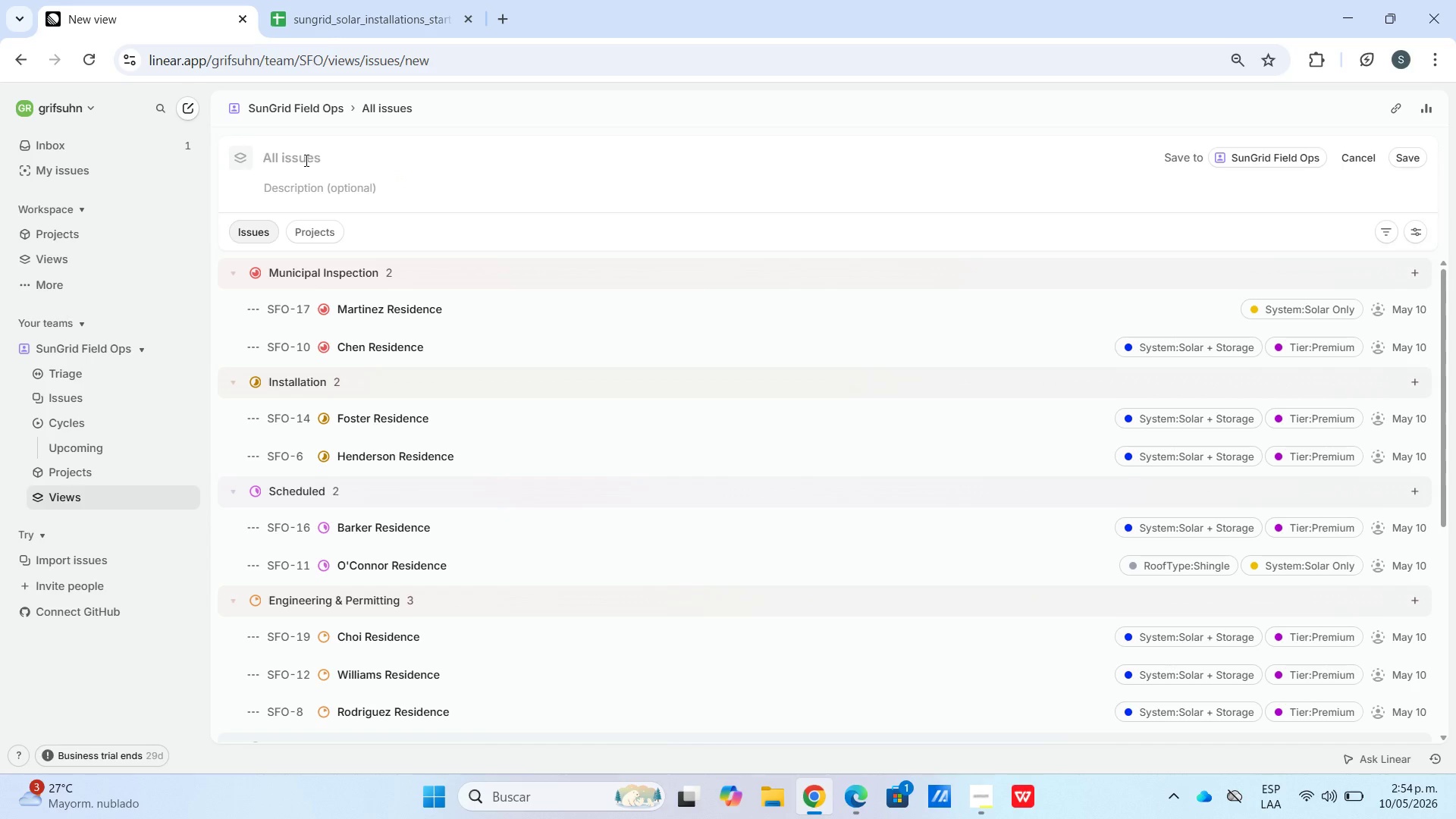 
key(Backspace)
 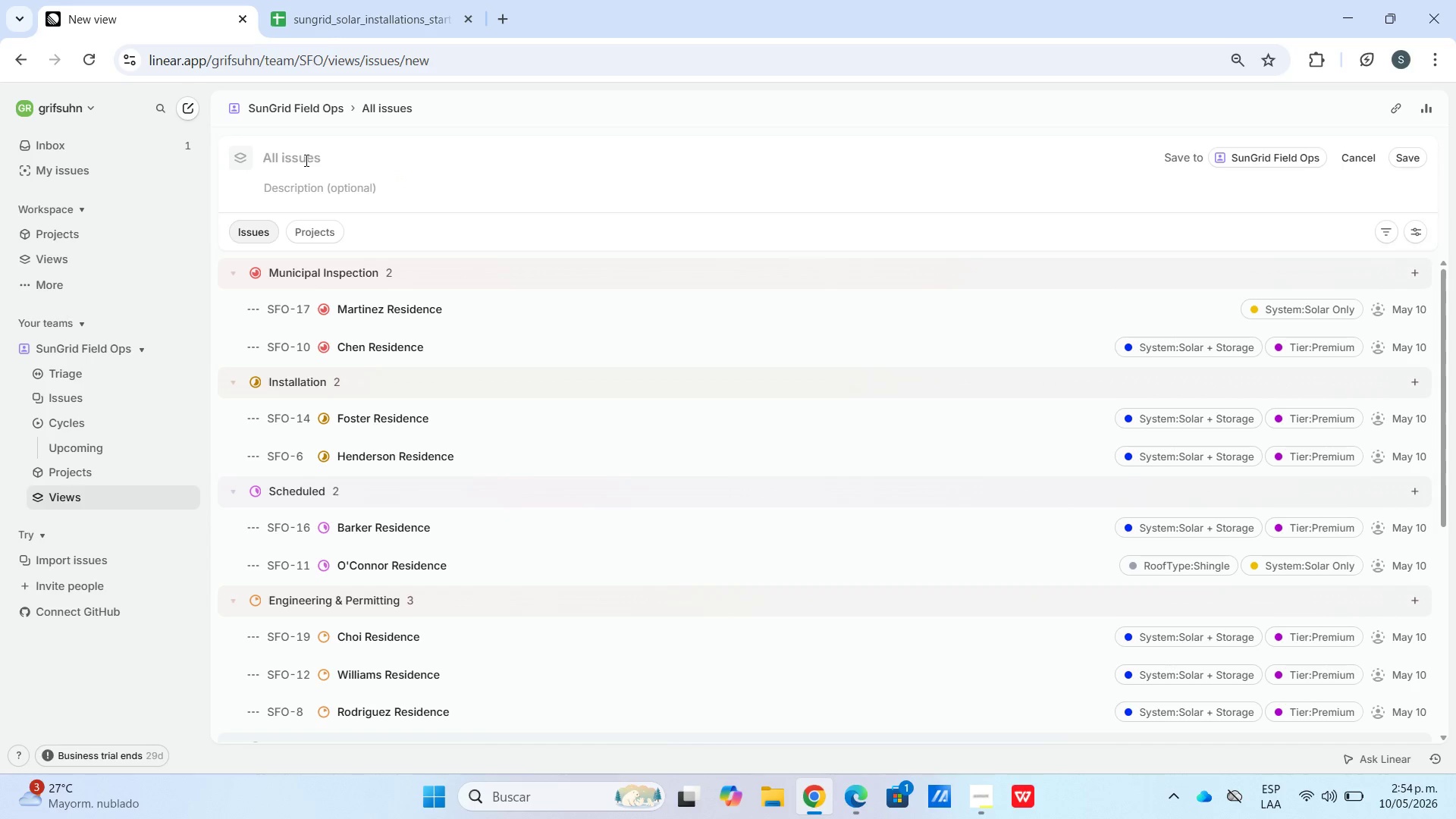 
key(Backspace)
 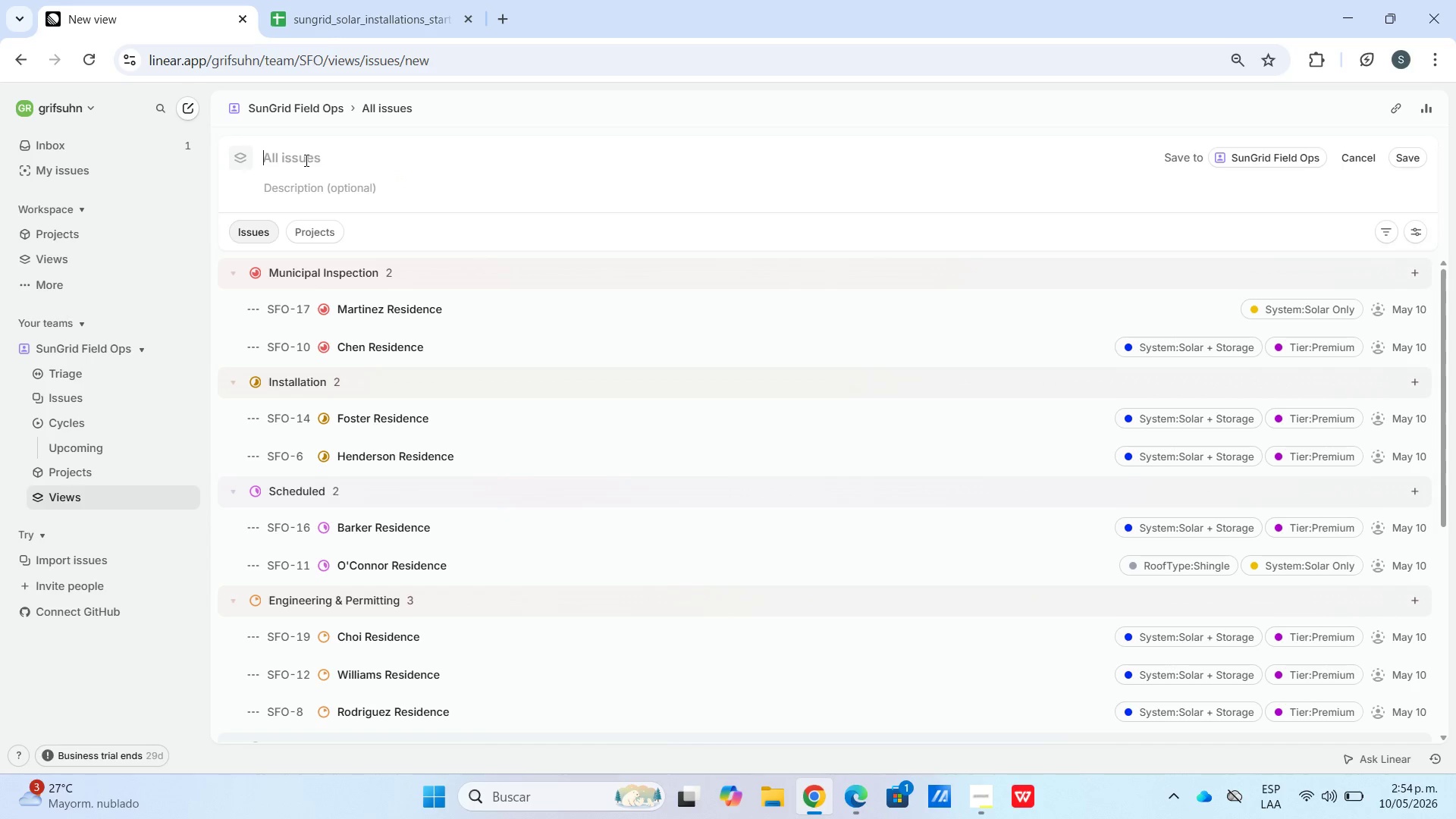 
key(Backspace)
 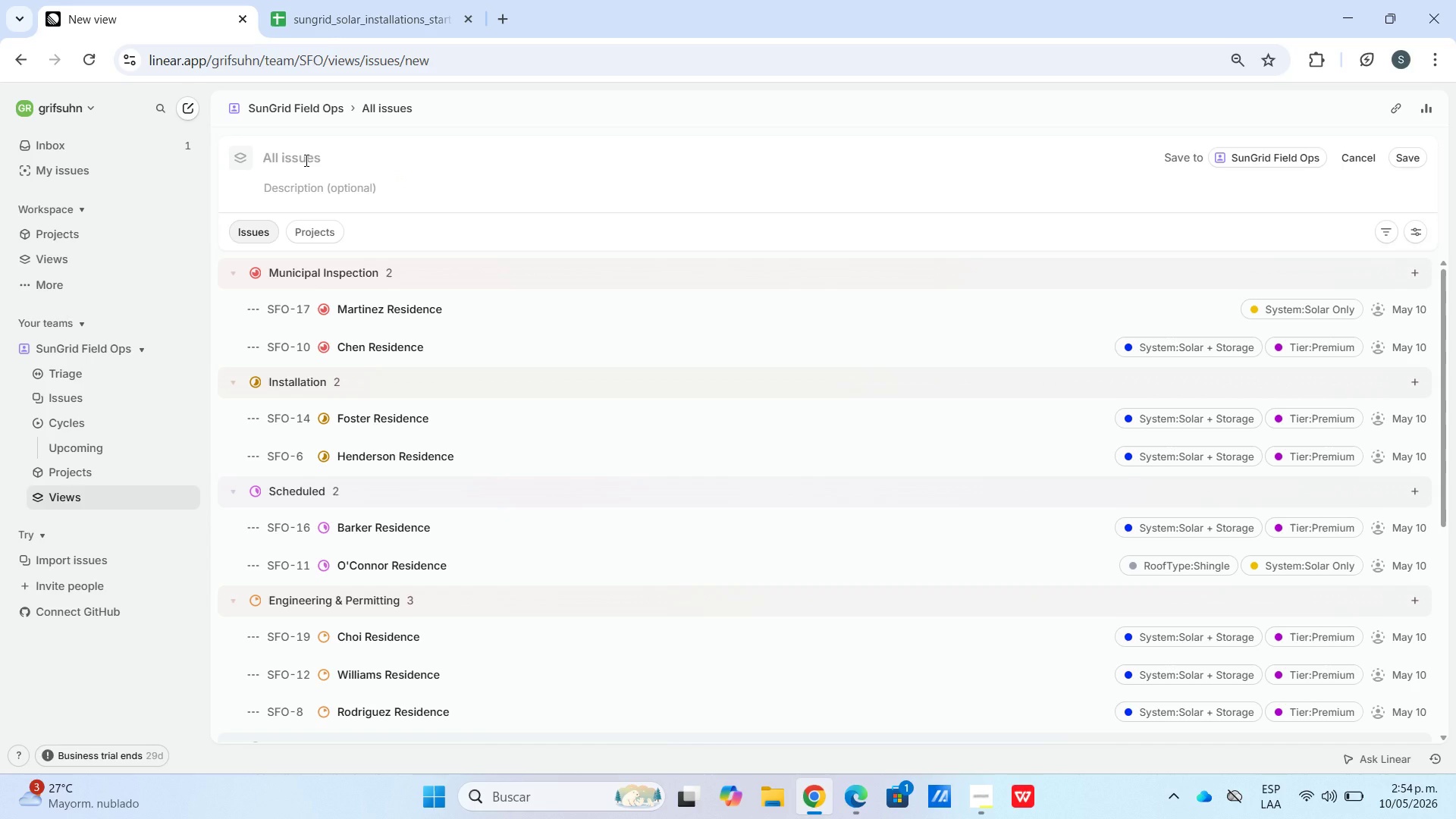 
key(Control+S)
 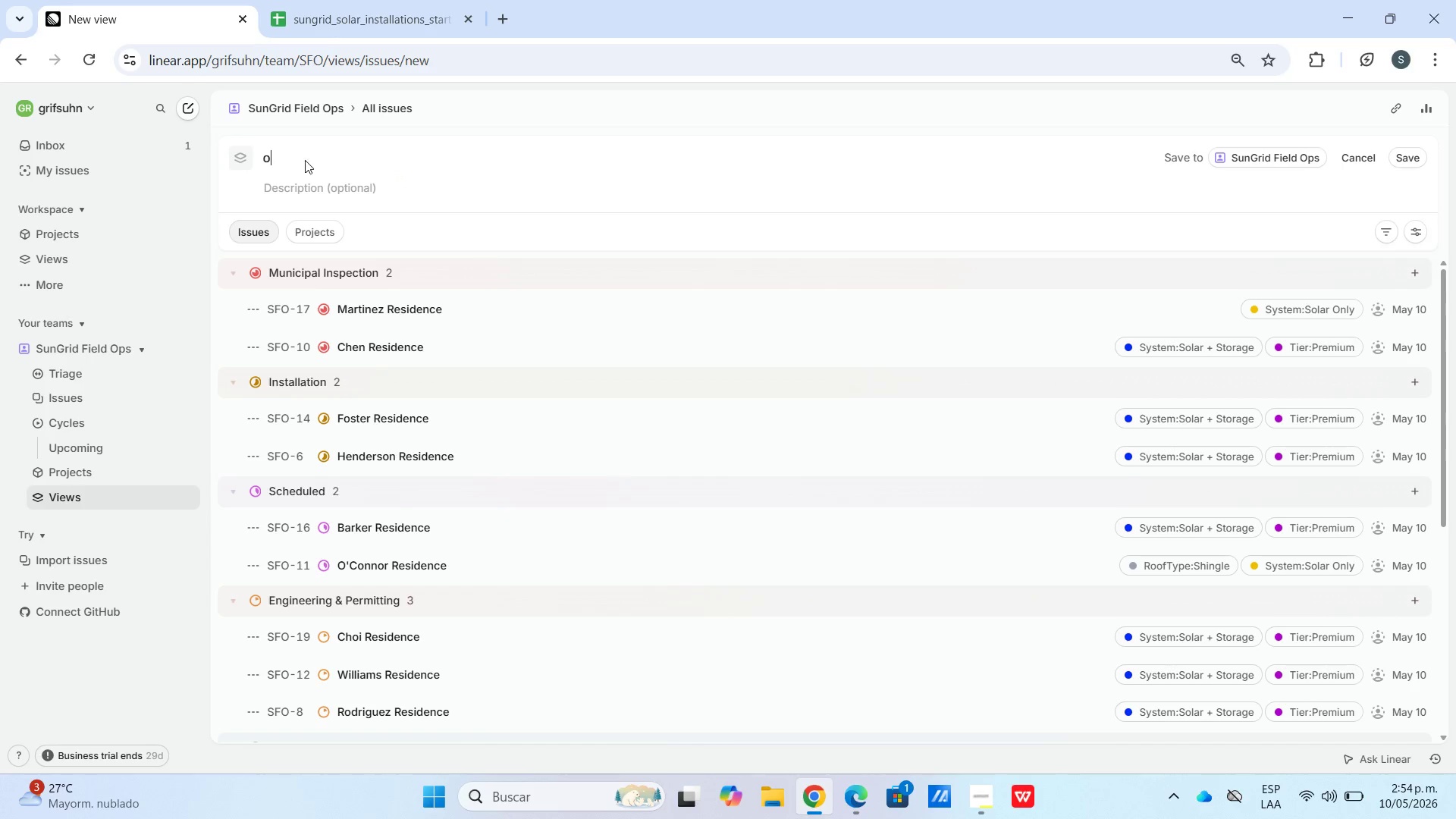 
type(ol)
 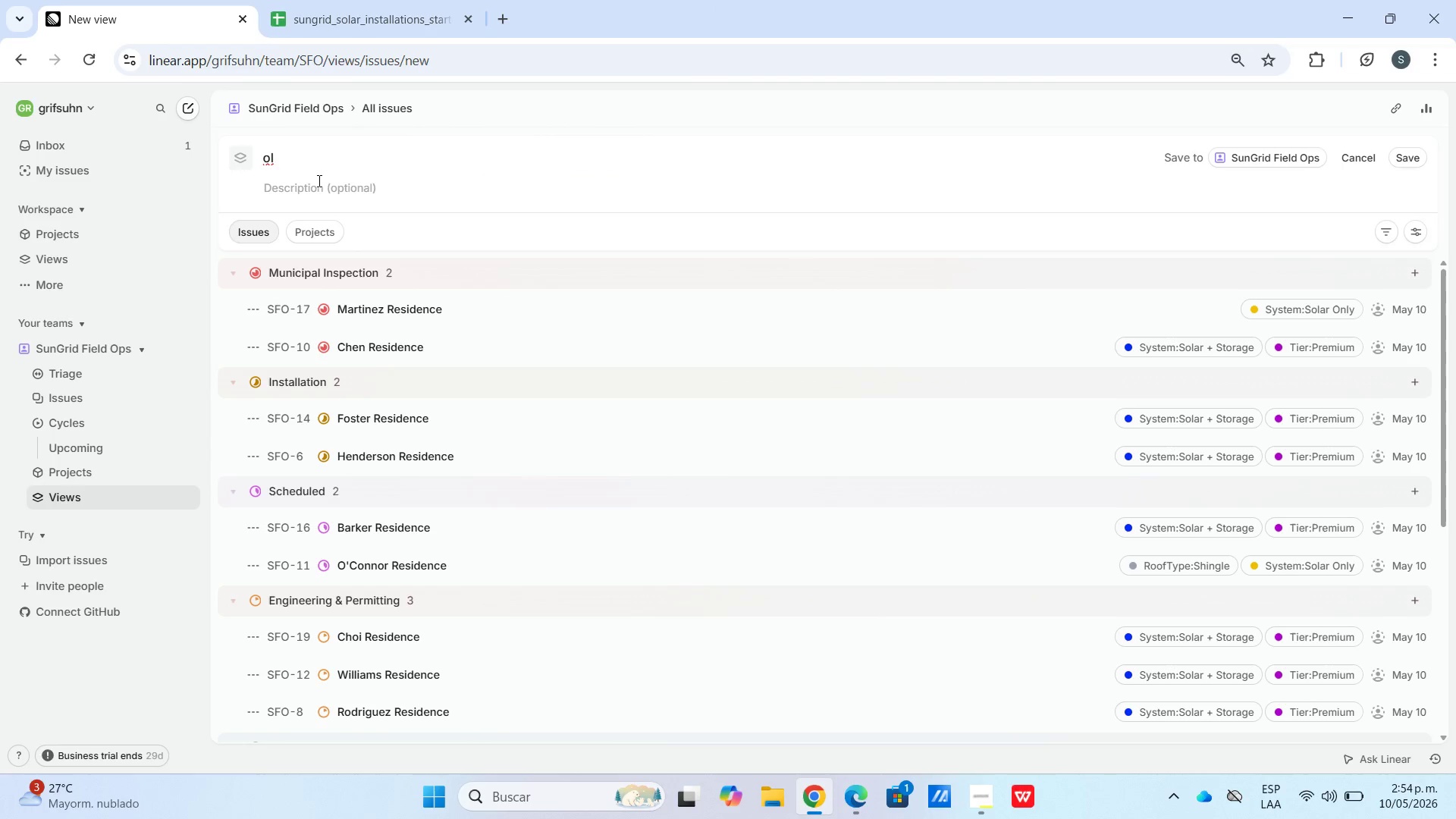 
key(Backspace)
key(Backspace)
type(Solar + Storage)
 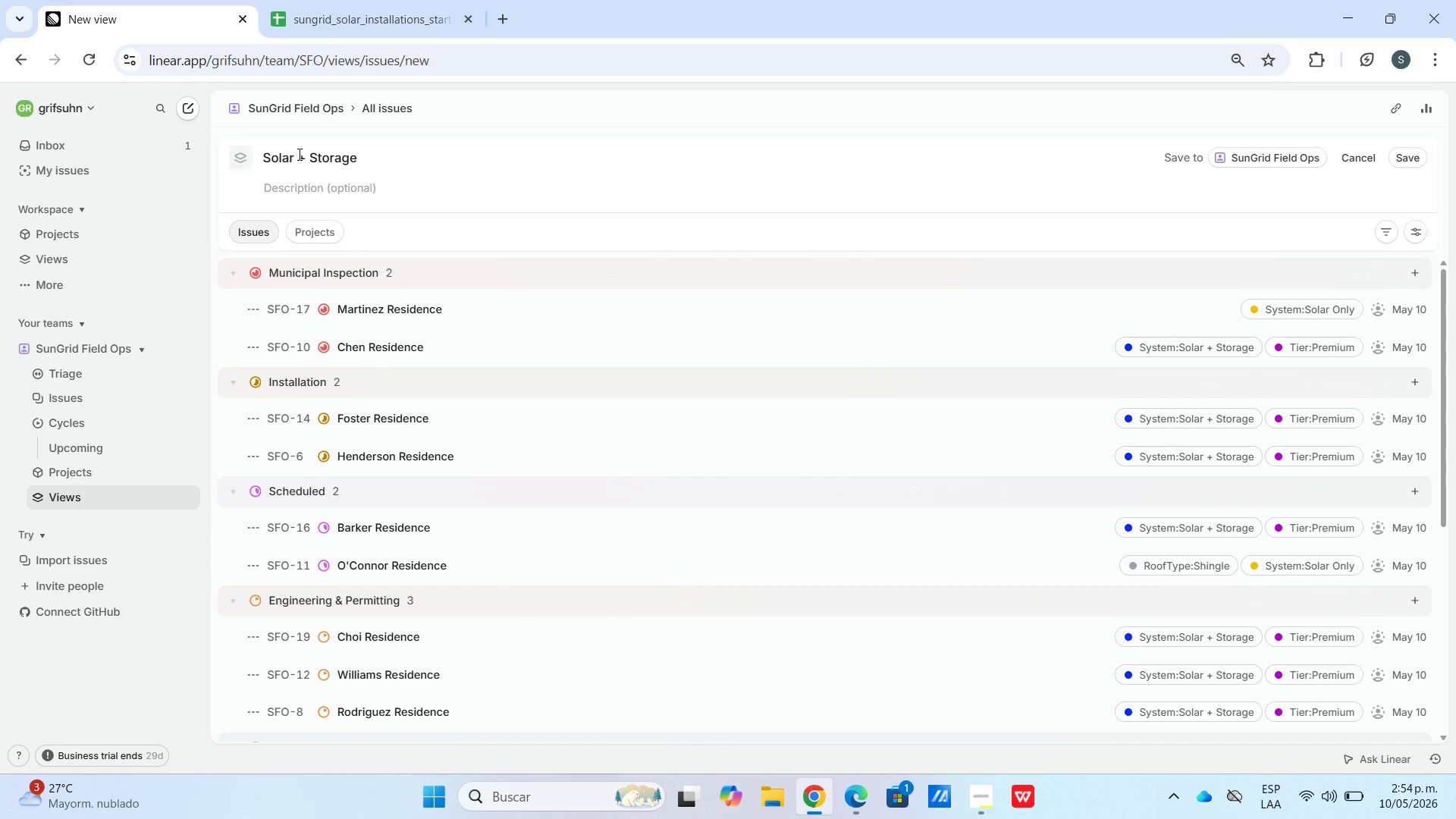 
wait(5.39)
 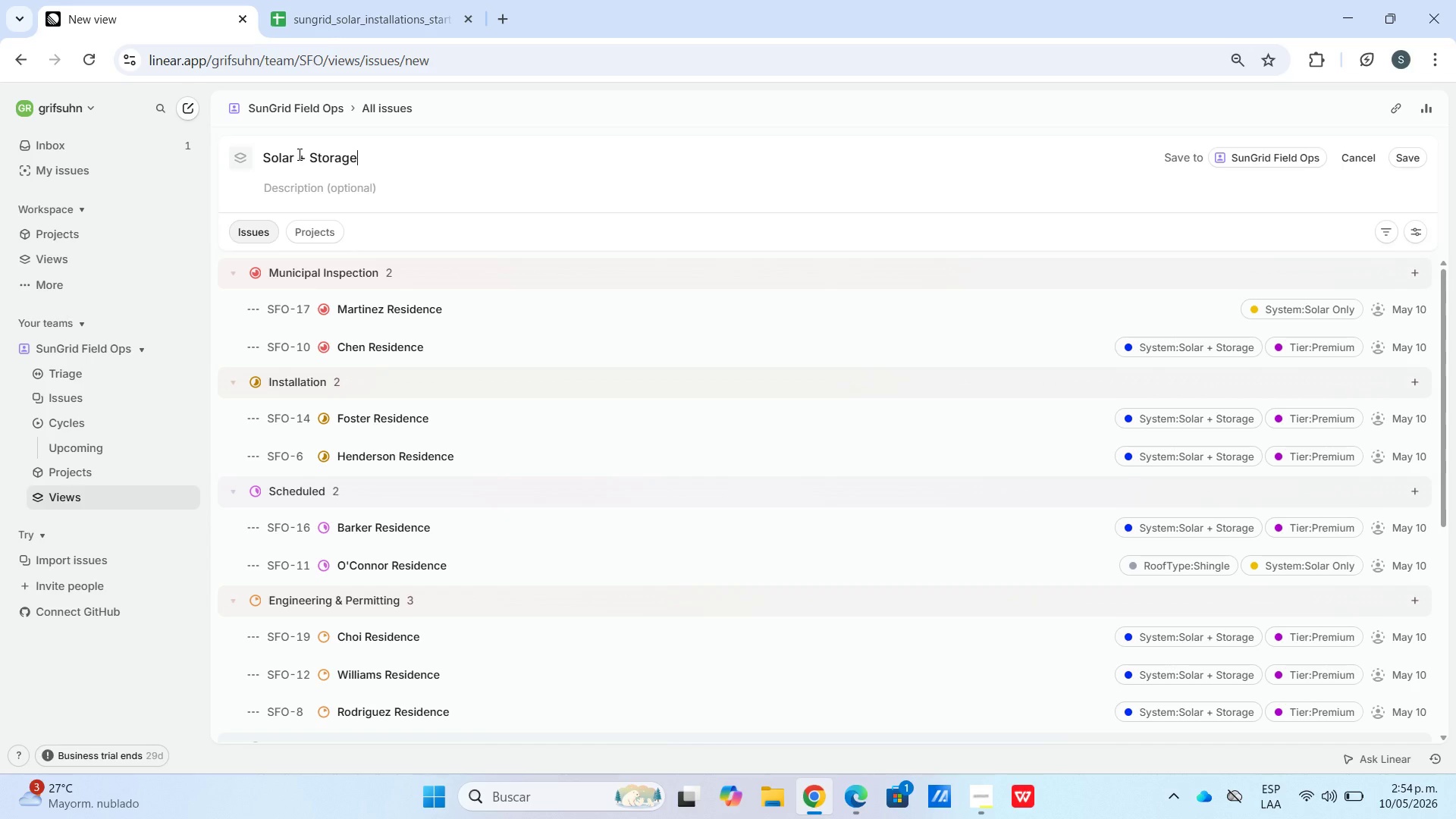 
left_click([1392, 231])
 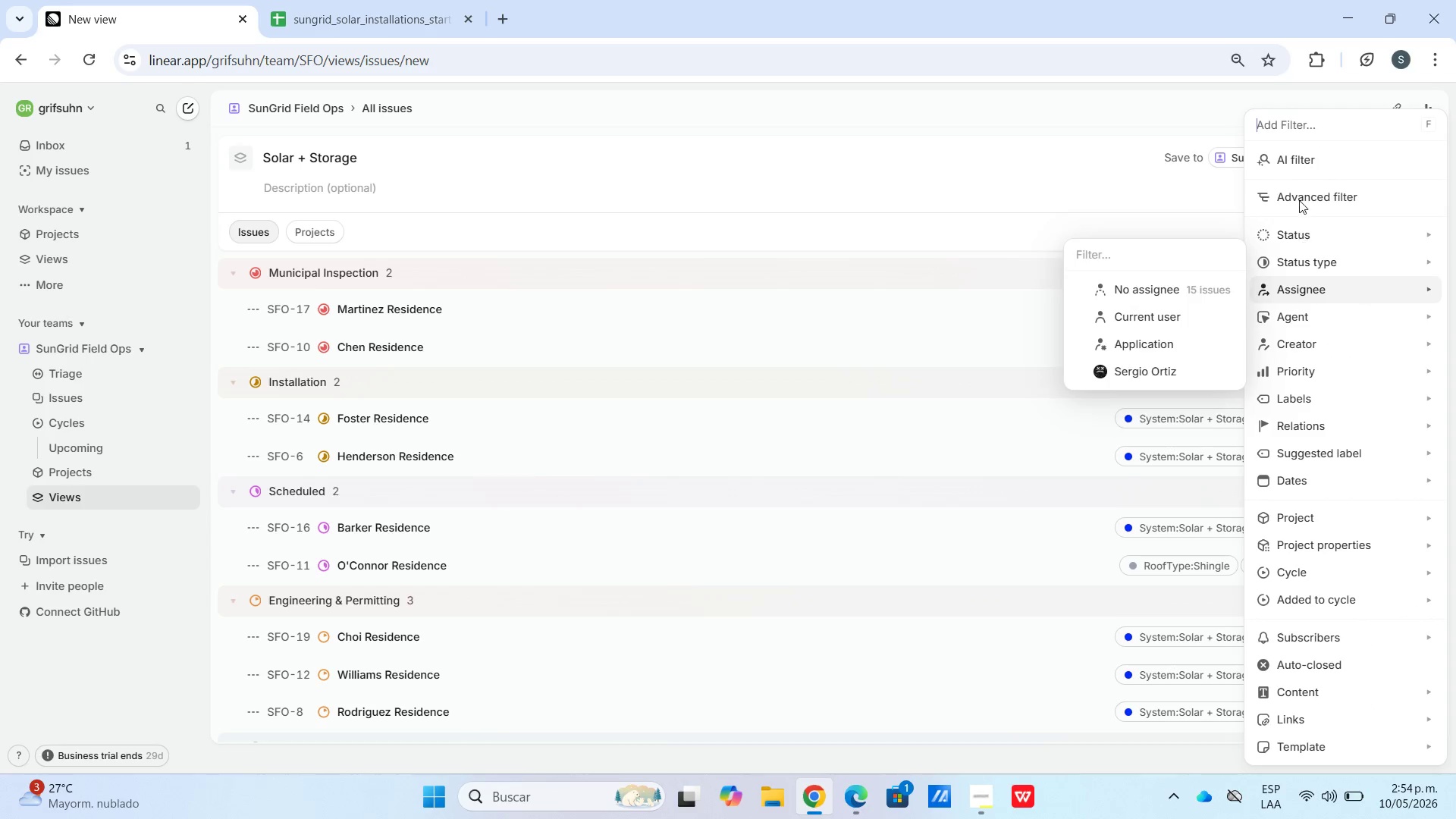 
left_click([1297, 193])
 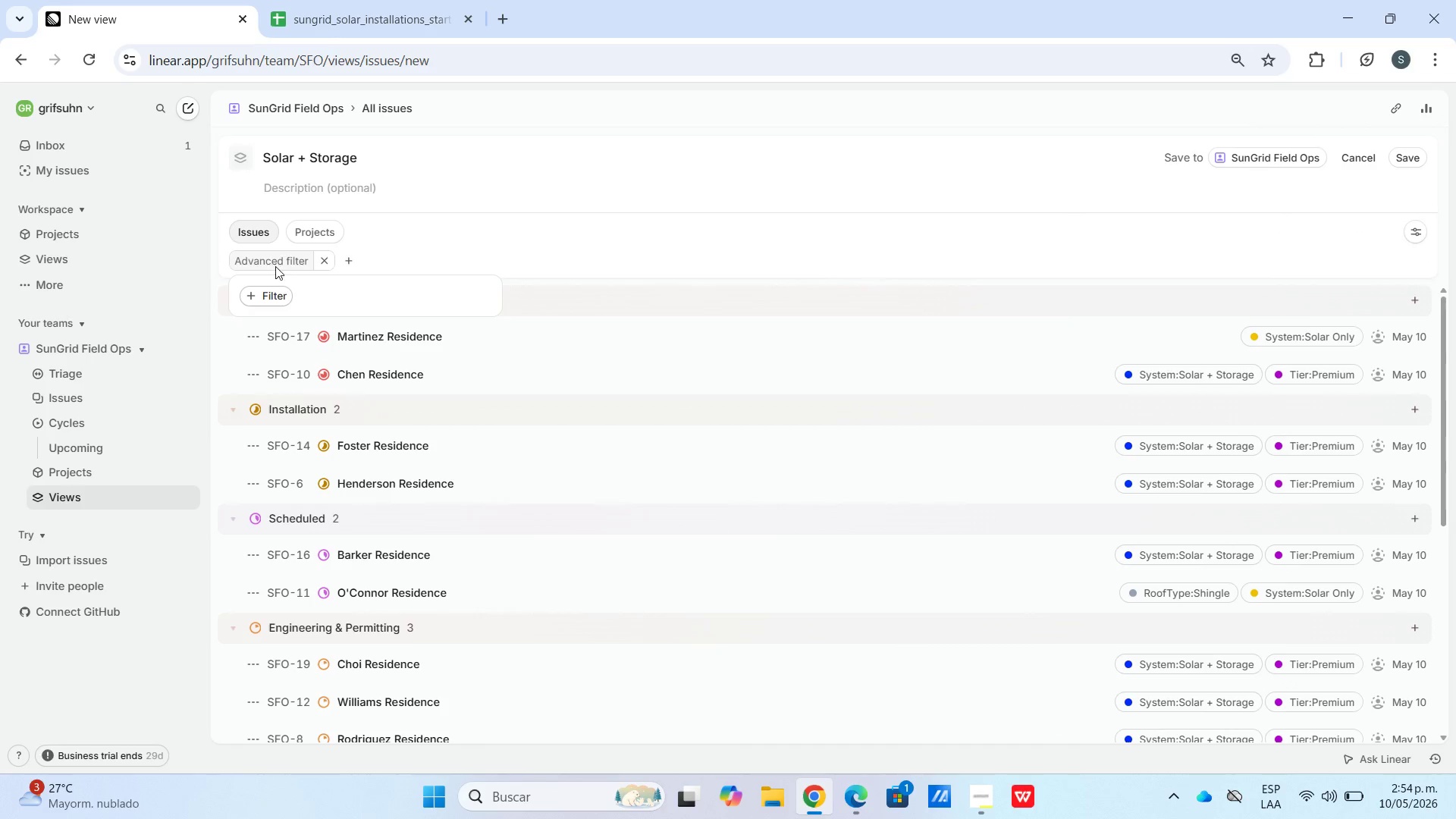 
left_click([278, 290])
 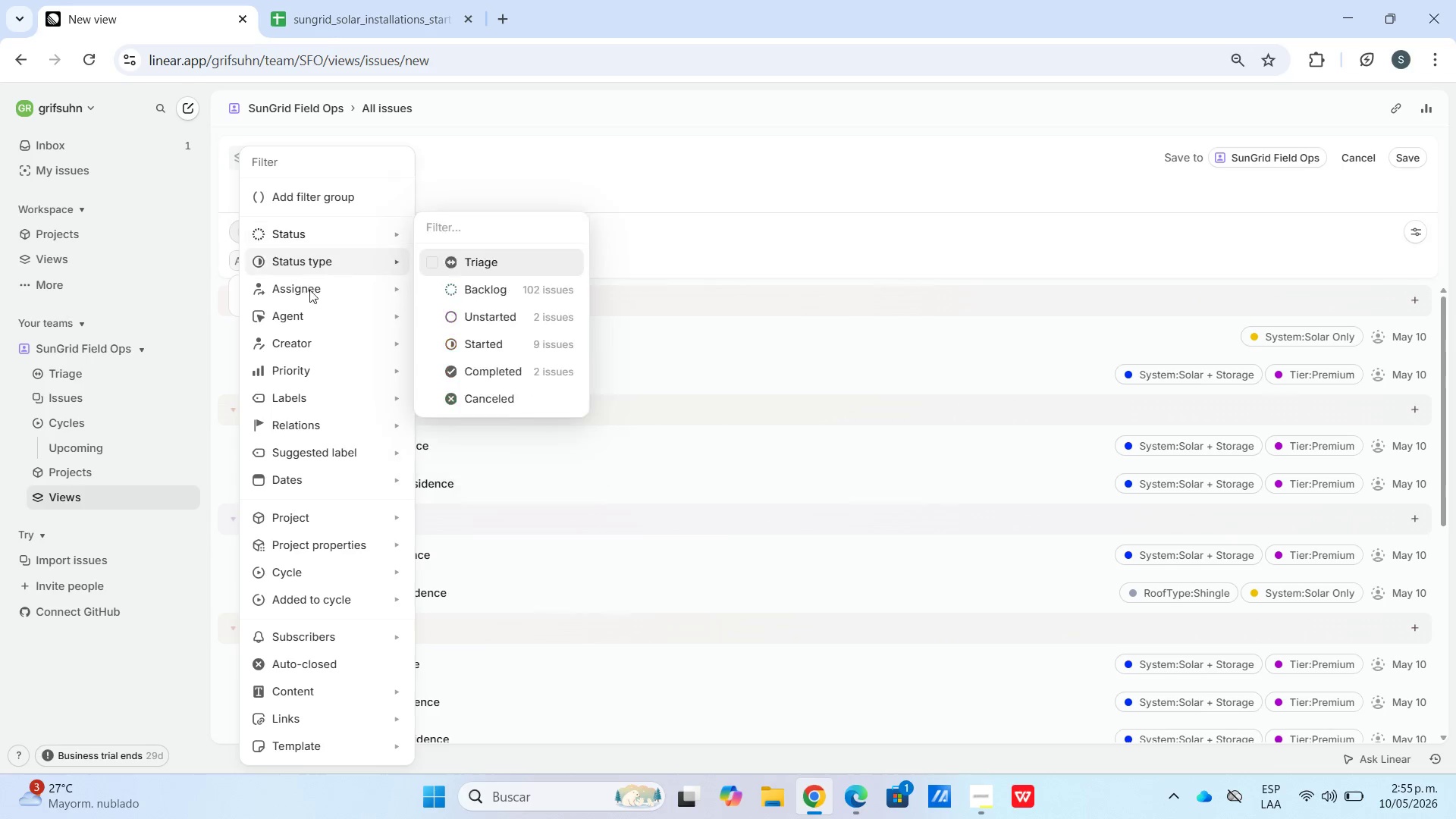 
mouse_move([319, 392])
 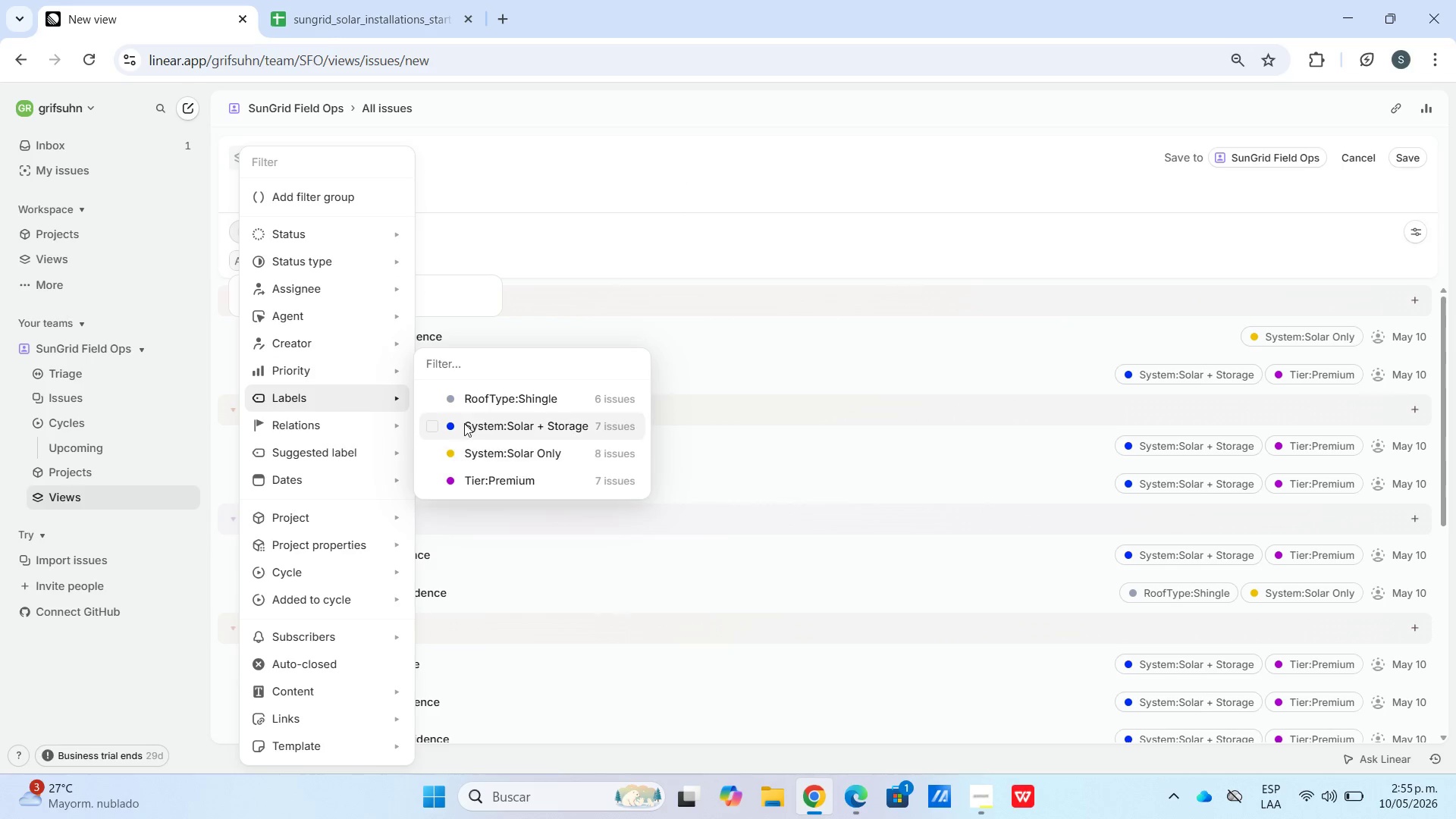 